 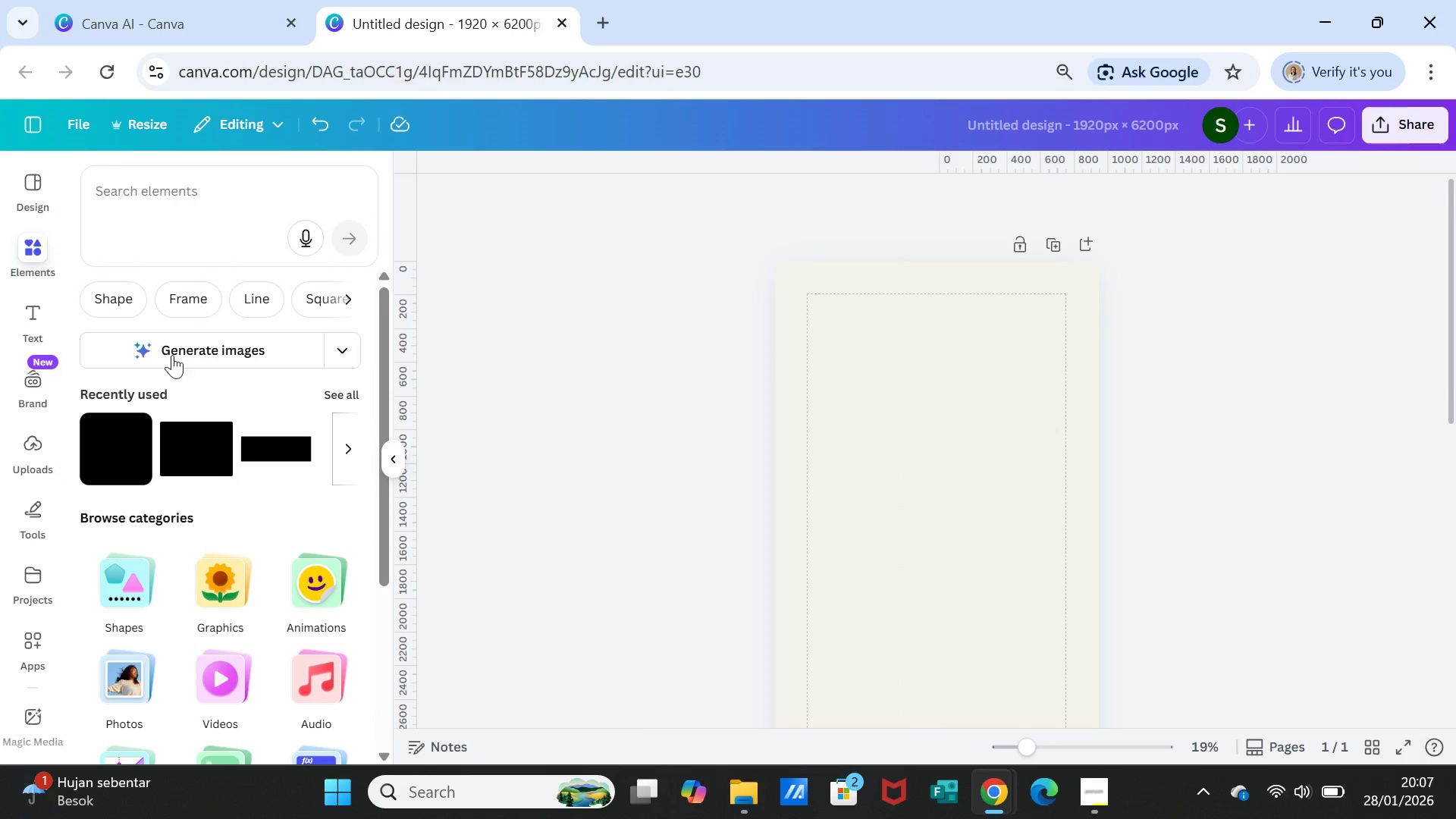 
left_click([196, 460])
 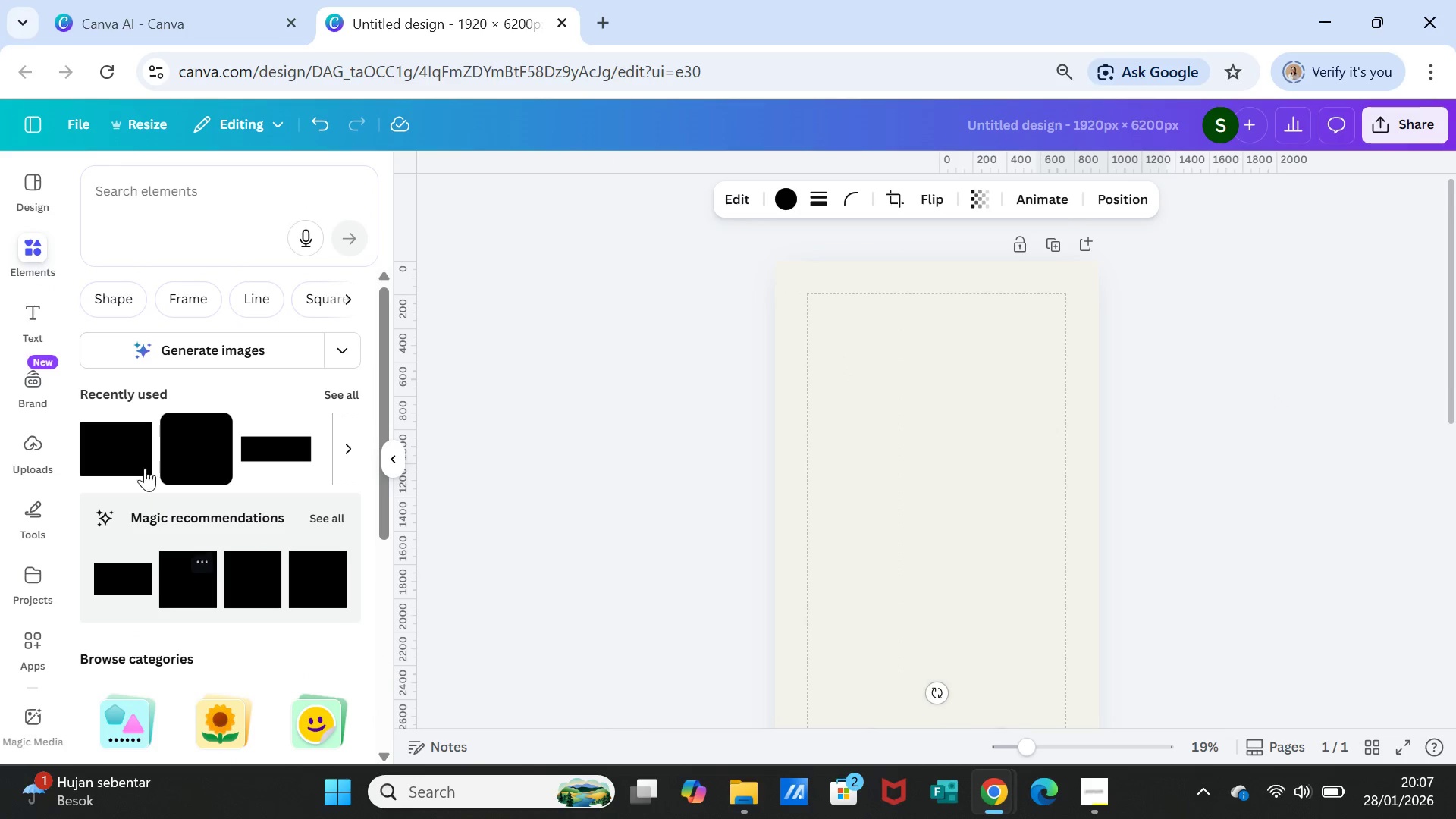 
left_click([136, 454])
 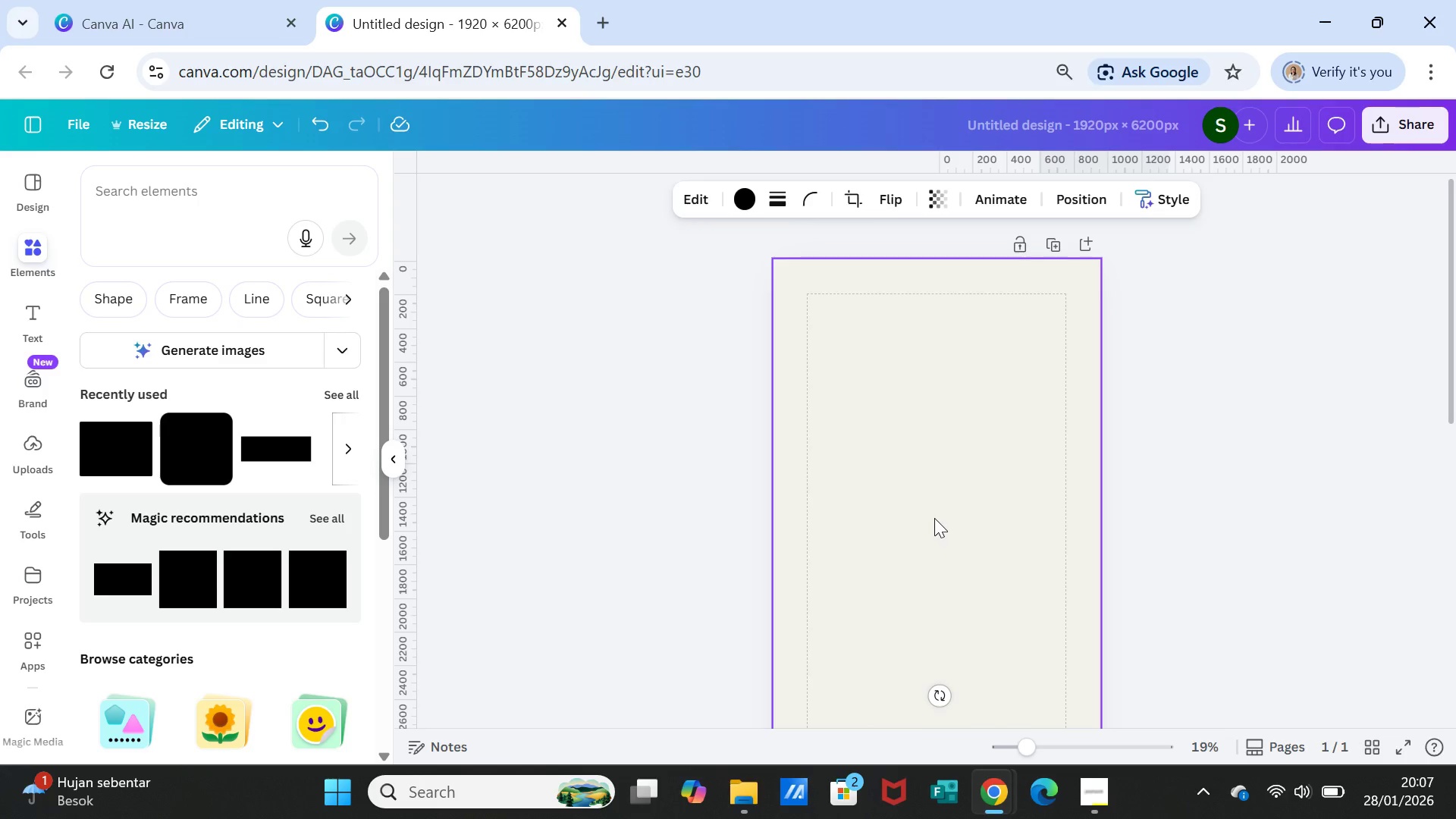 
scroll: coordinate [921, 554], scroll_direction: down, amount: 4.0
 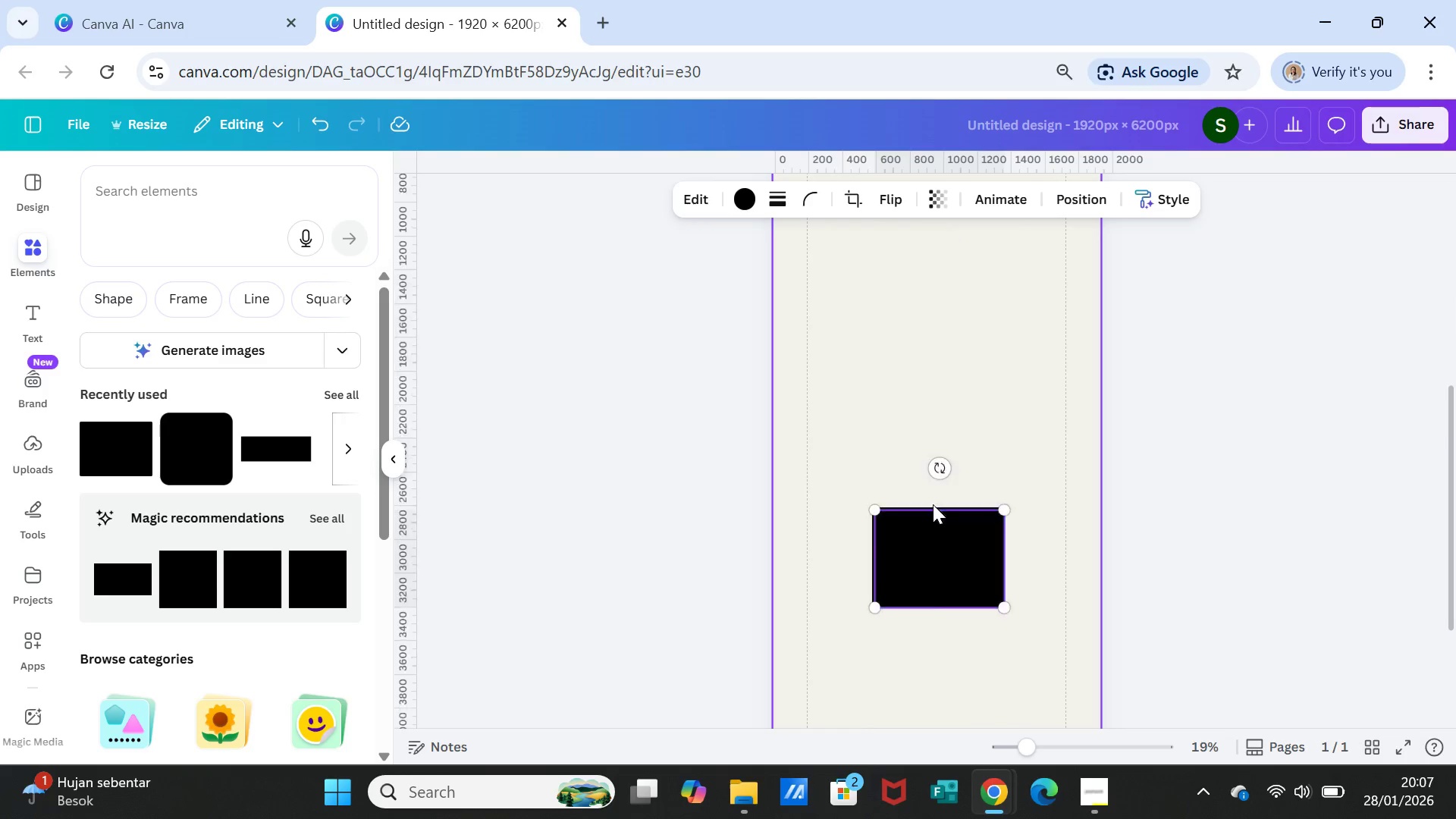 
scroll: coordinate [933, 504], scroll_direction: up, amount: 3.0
 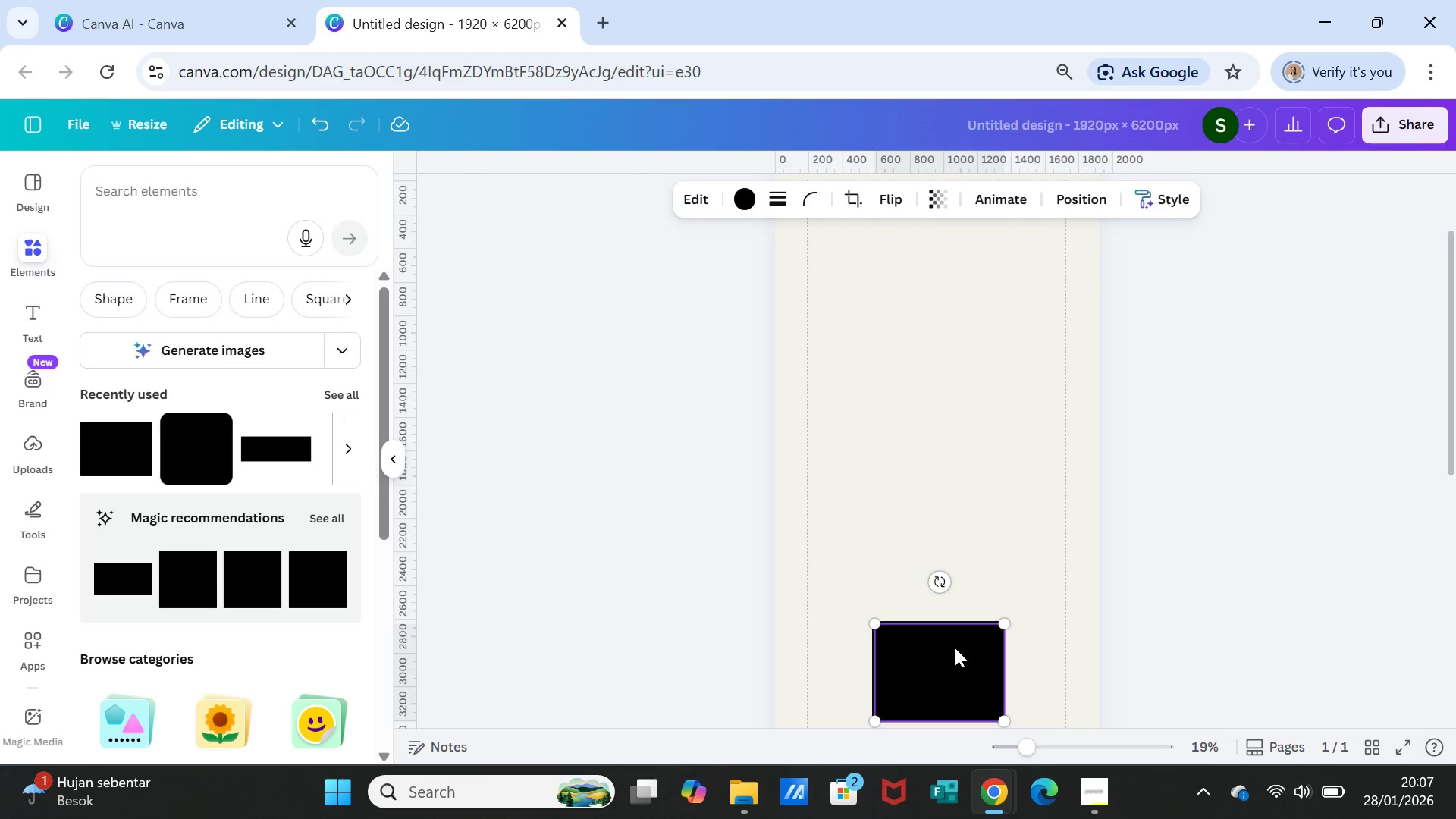 
left_click_drag(start_coordinate=[956, 647], to_coordinate=[940, 518])
 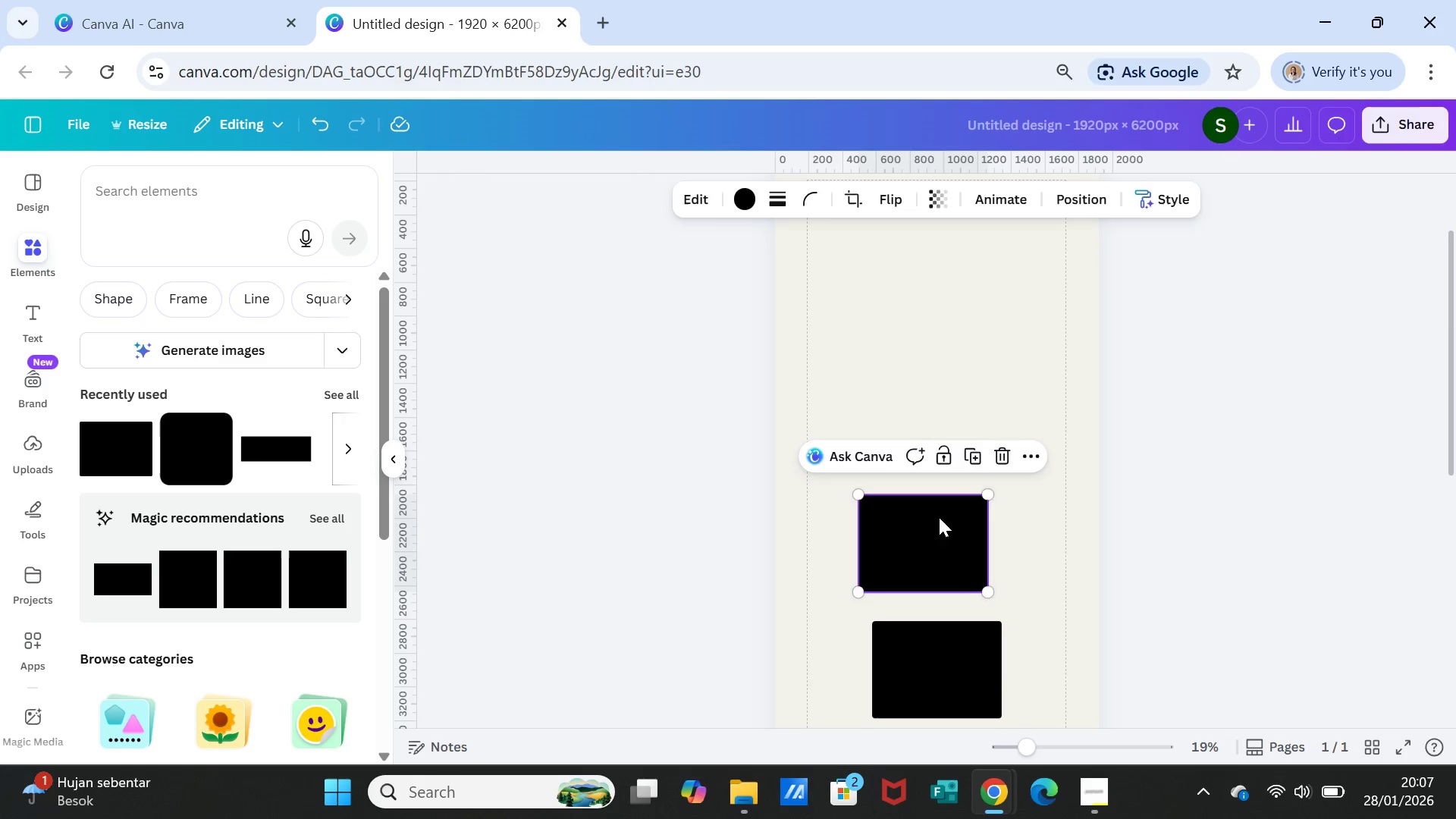 
key(Delete)
 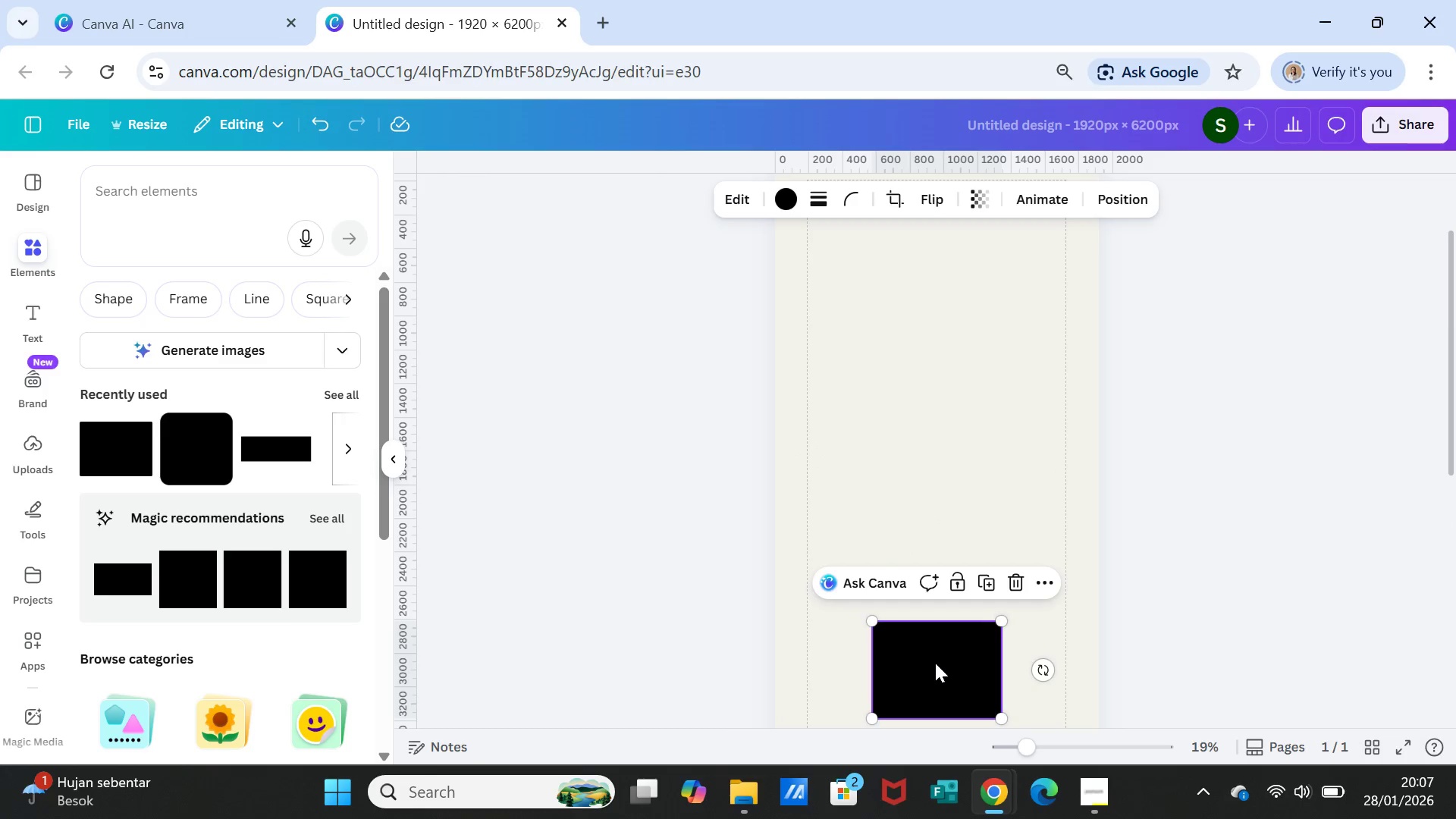 
left_click_drag(start_coordinate=[935, 663], to_coordinate=[853, 347])
 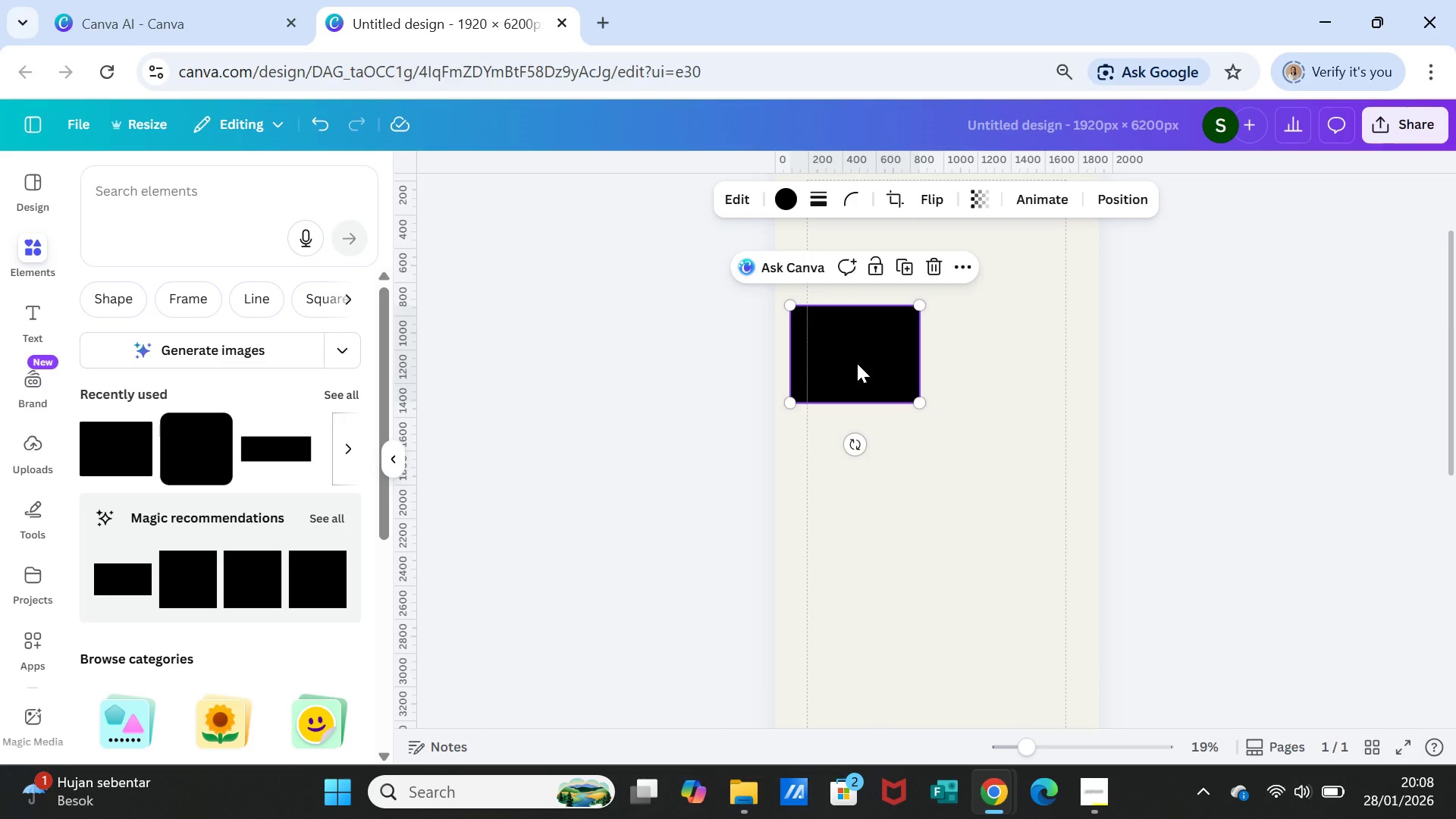 
key(Delete)
 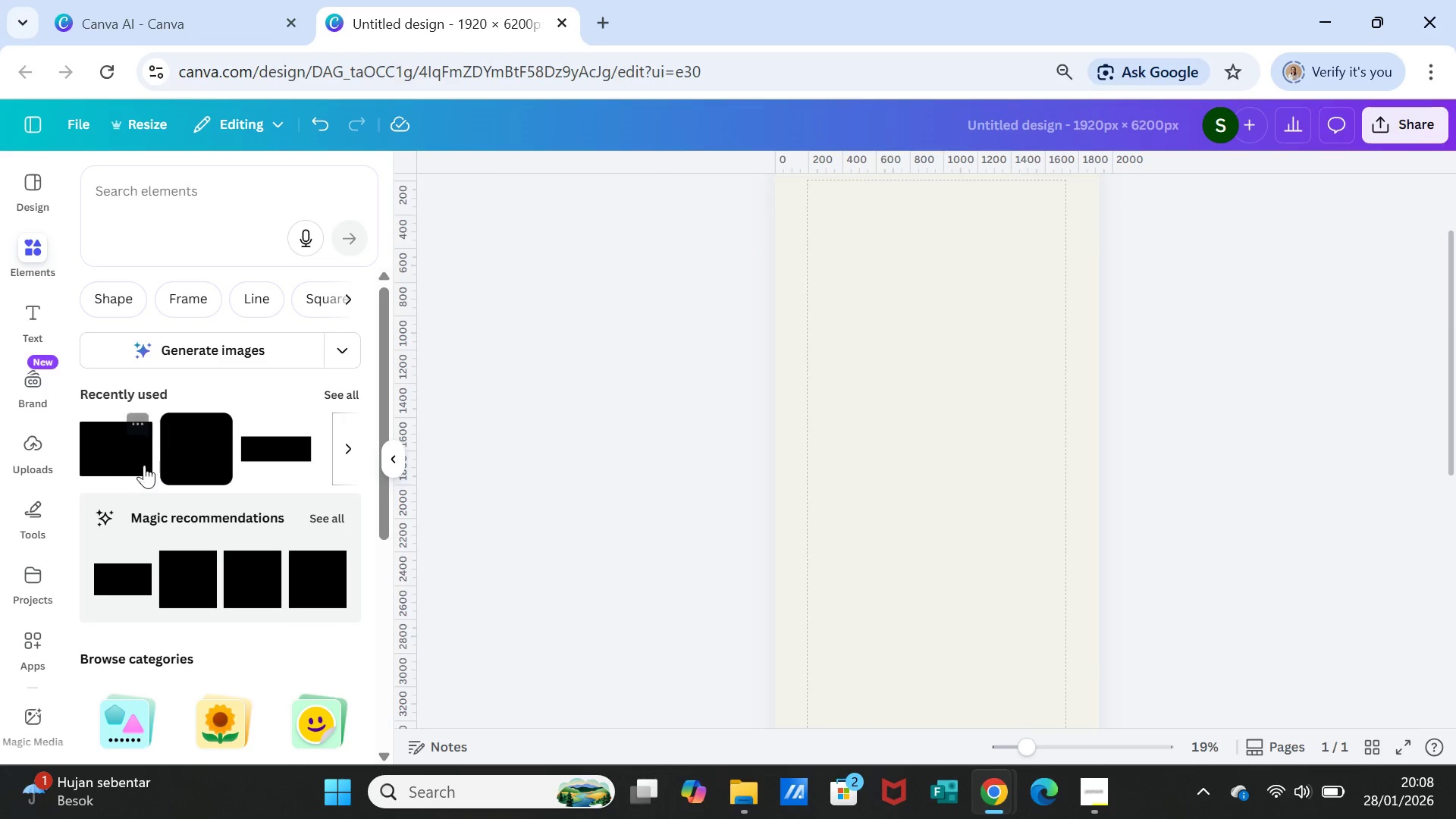 
left_click([133, 457])
 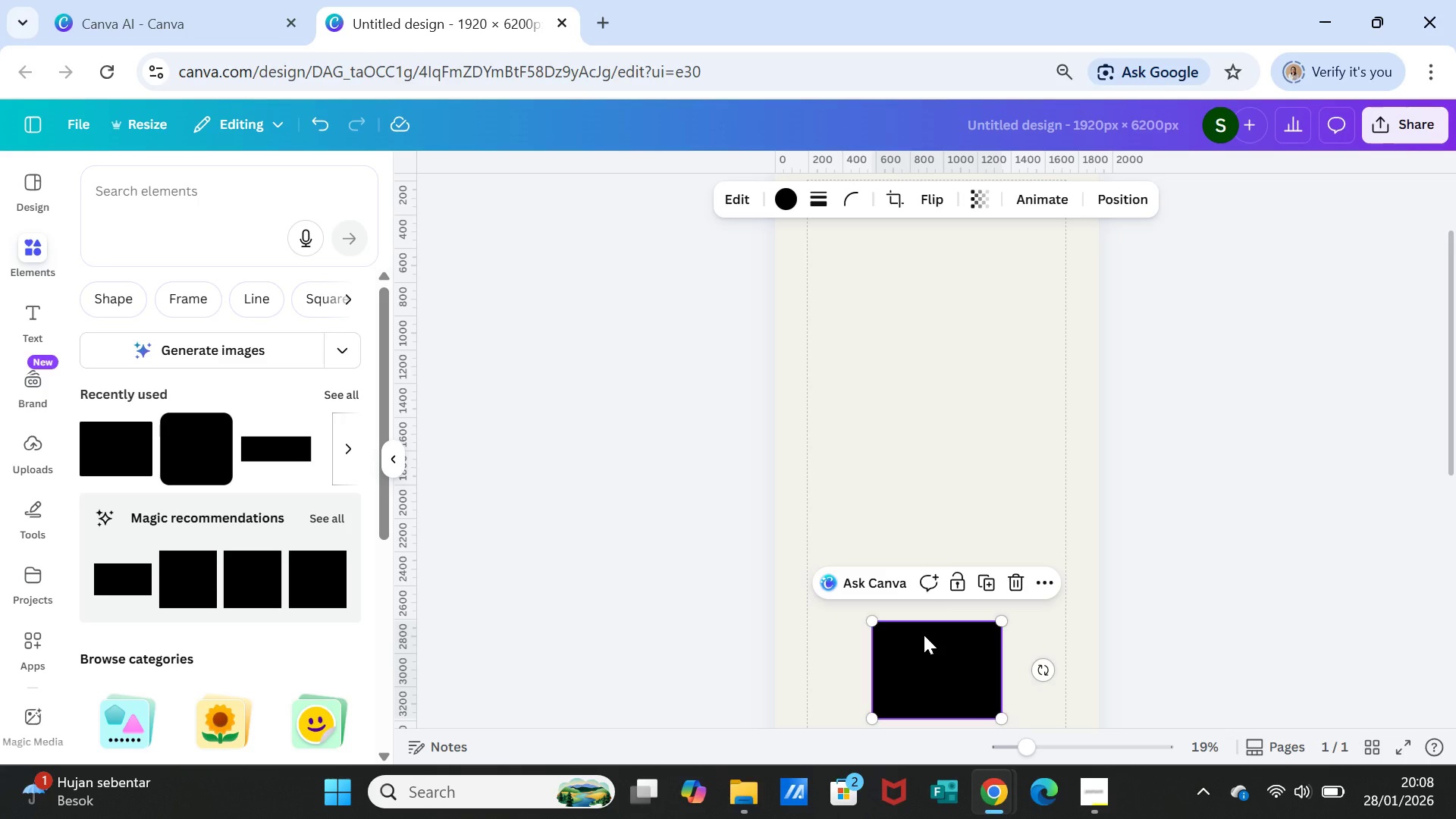 
key(Delete)
 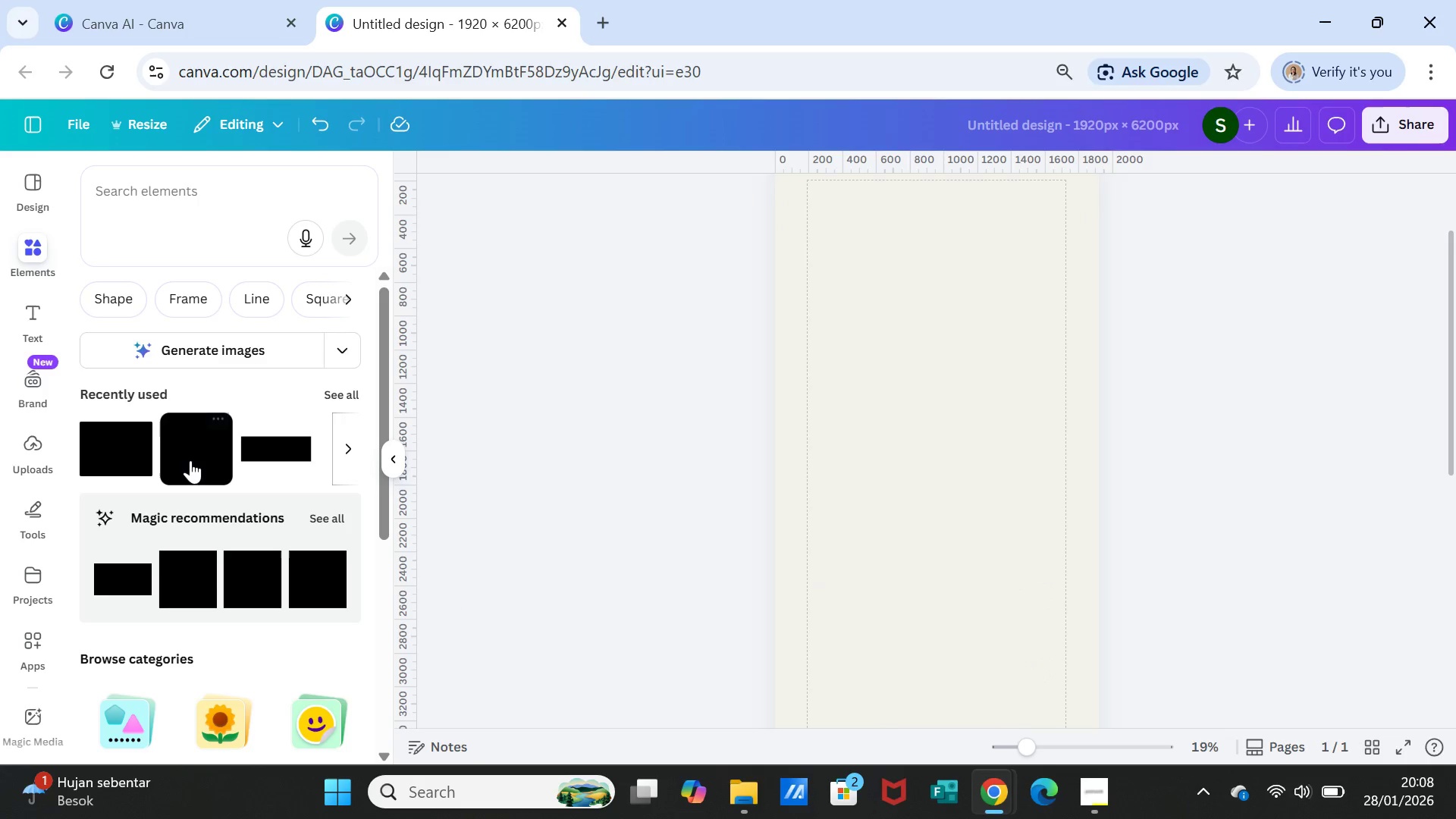 
left_click([190, 457])
 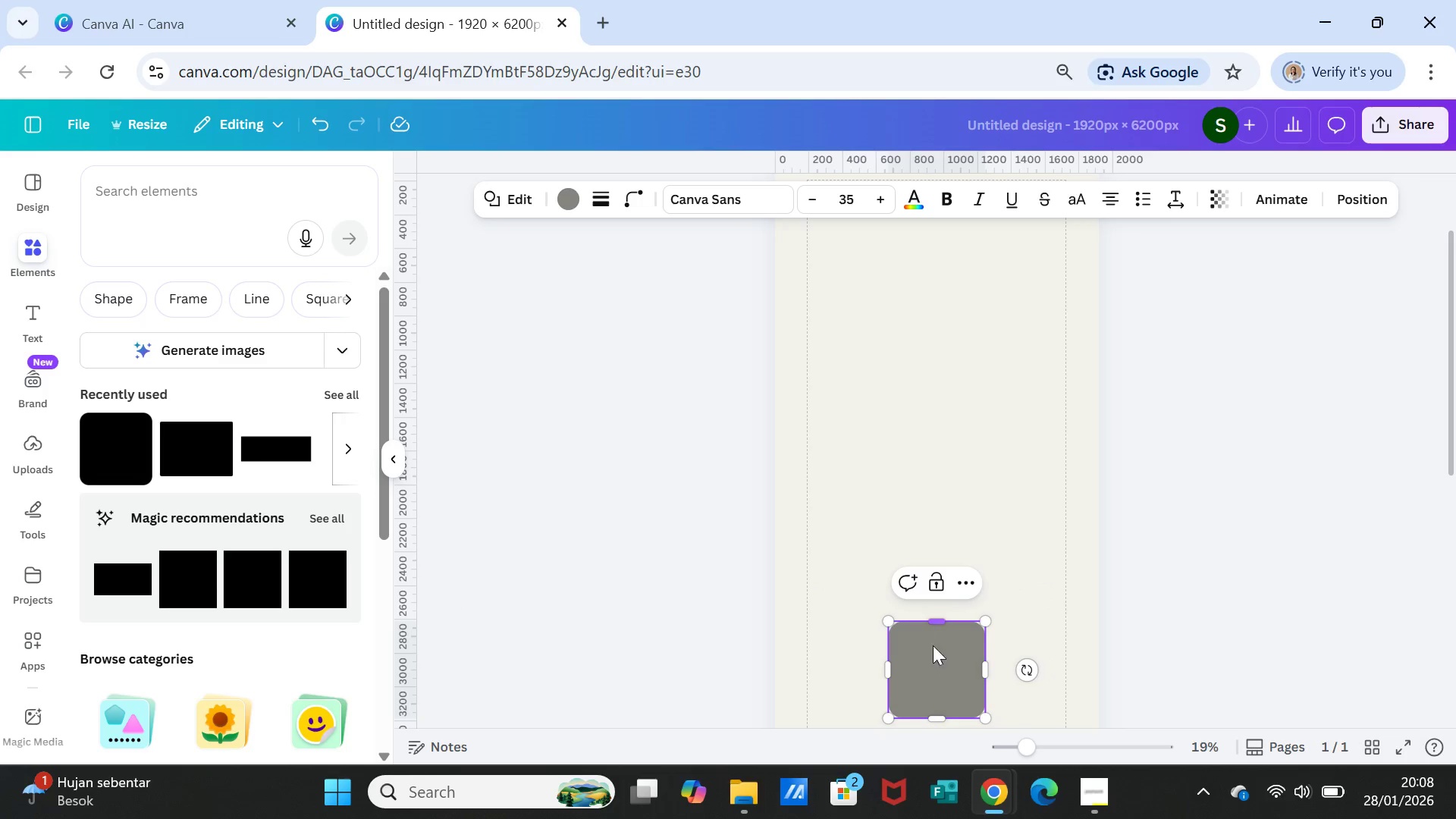 
left_click_drag(start_coordinate=[940, 654], to_coordinate=[912, 327])
 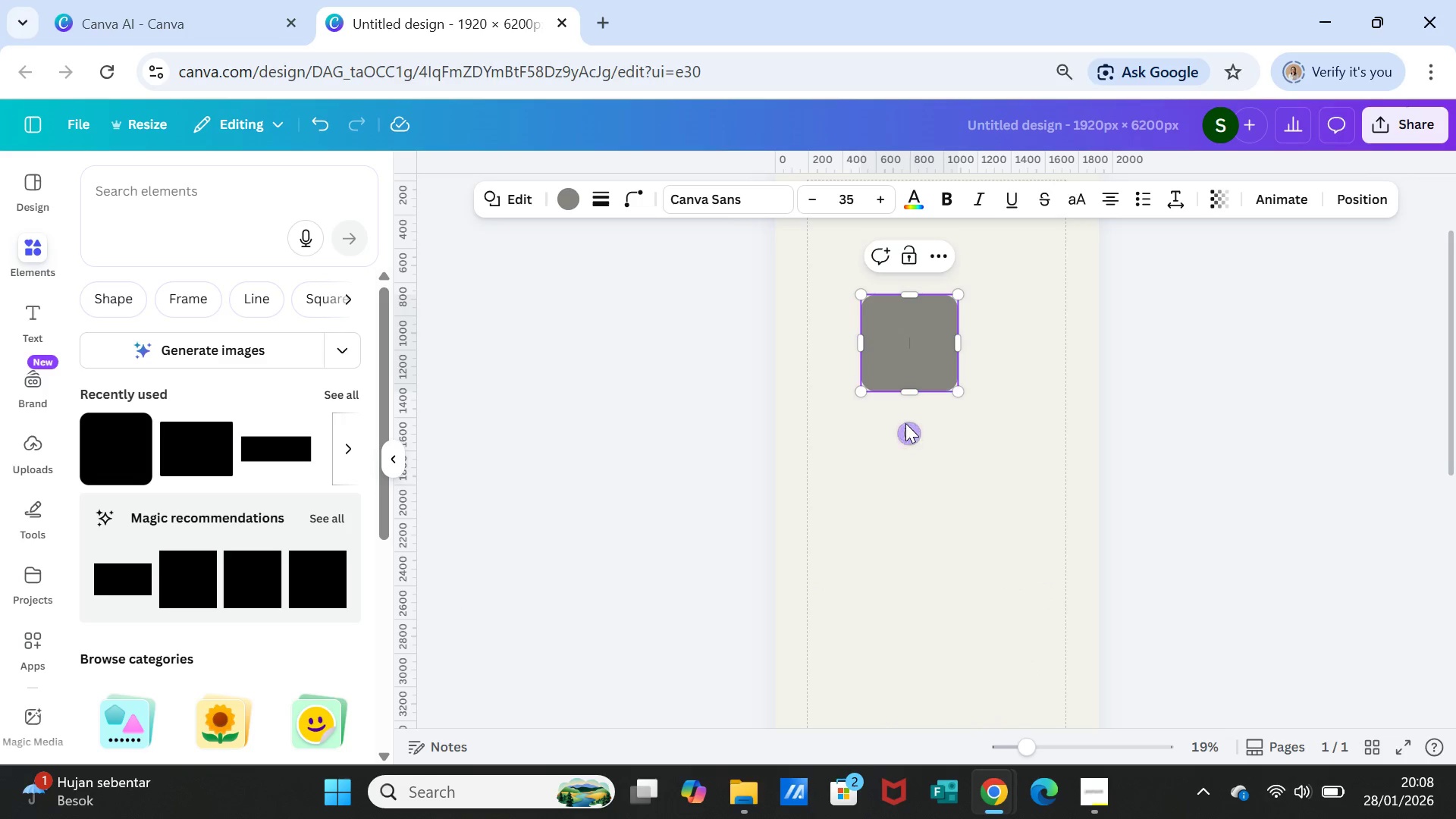 
scroll: coordinate [905, 423], scroll_direction: up, amount: 3.0
 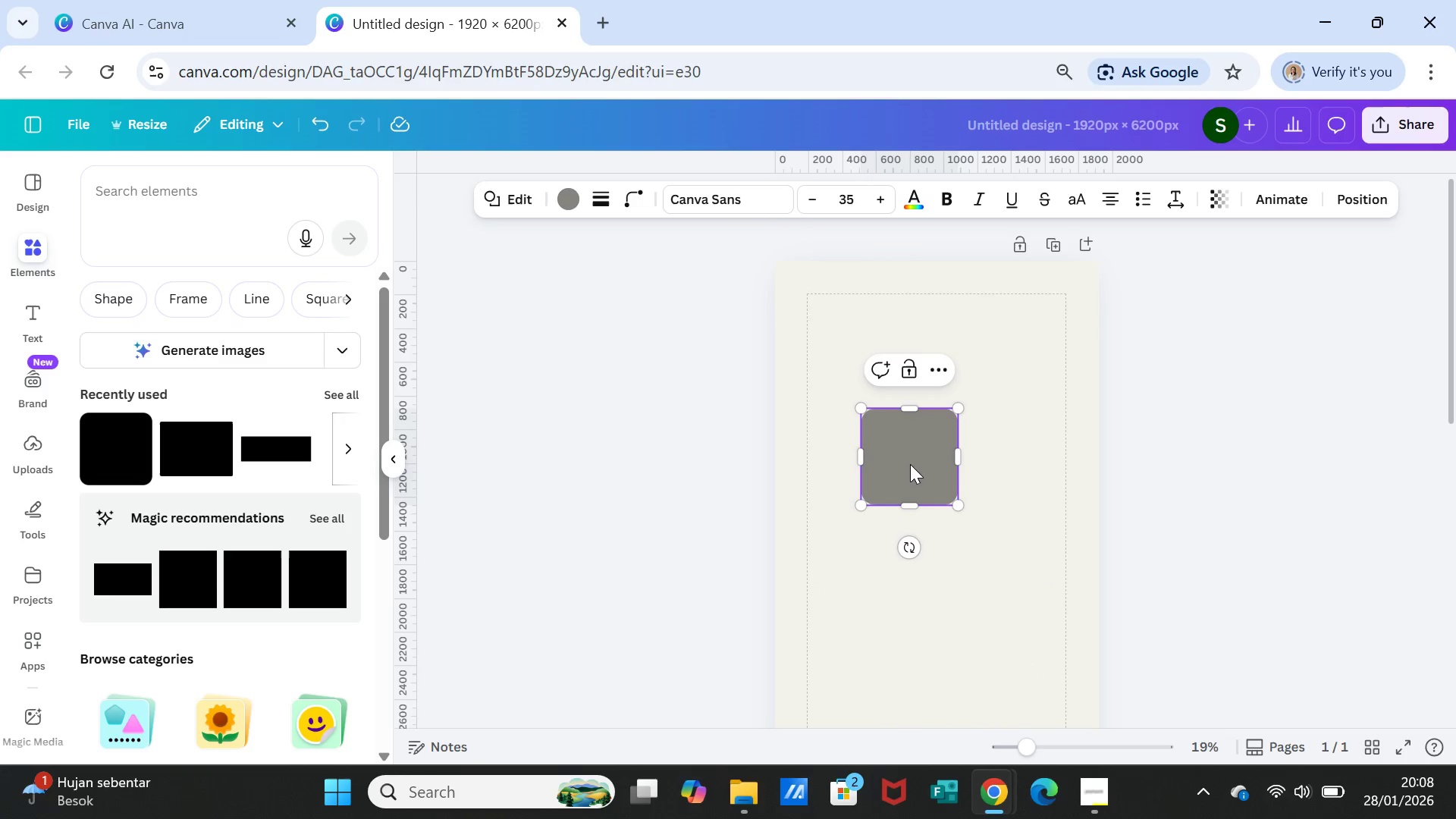 
left_click_drag(start_coordinate=[909, 463], to_coordinate=[828, 317])
 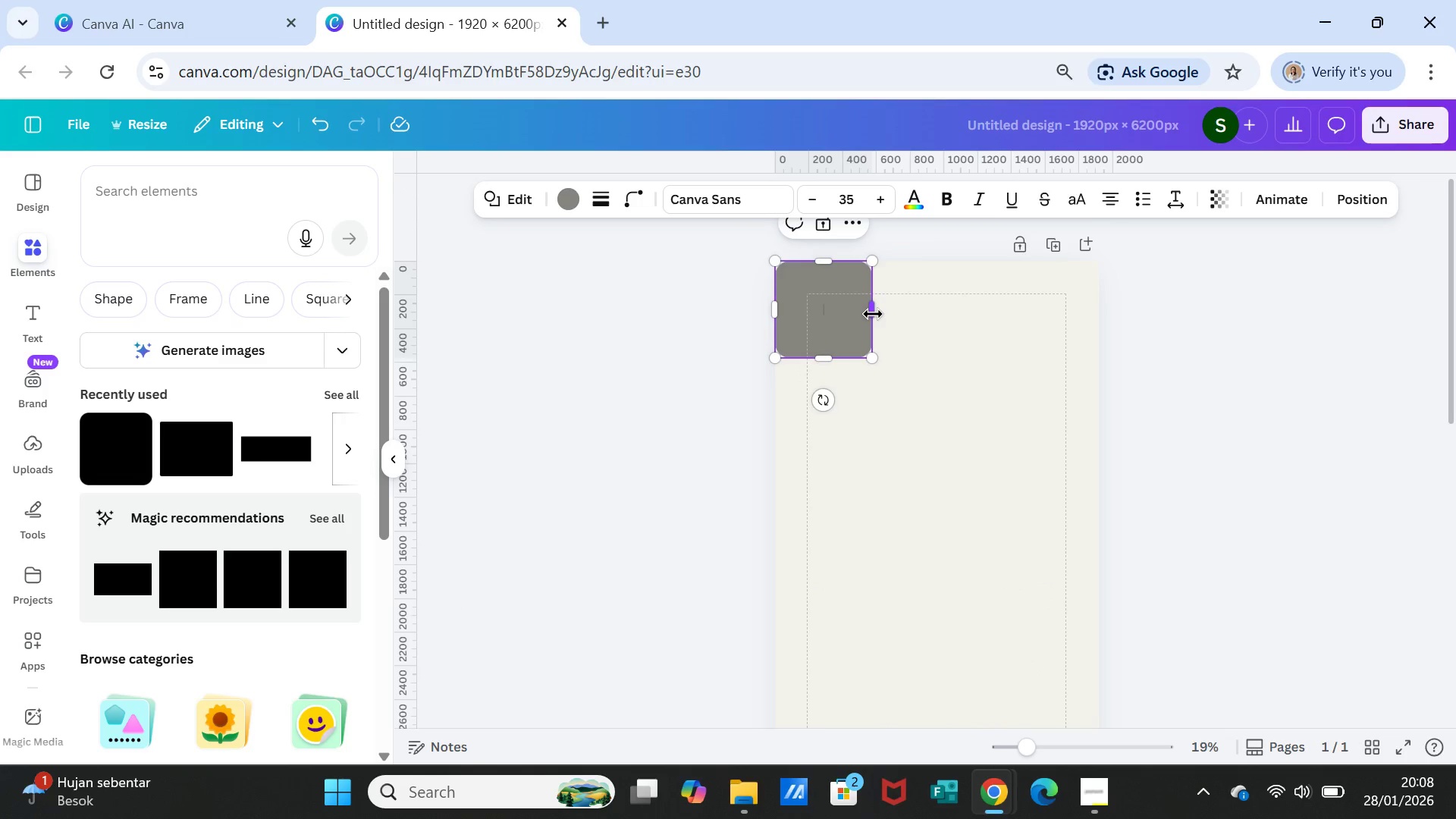 
left_click_drag(start_coordinate=[873, 314], to_coordinate=[1096, 311])
 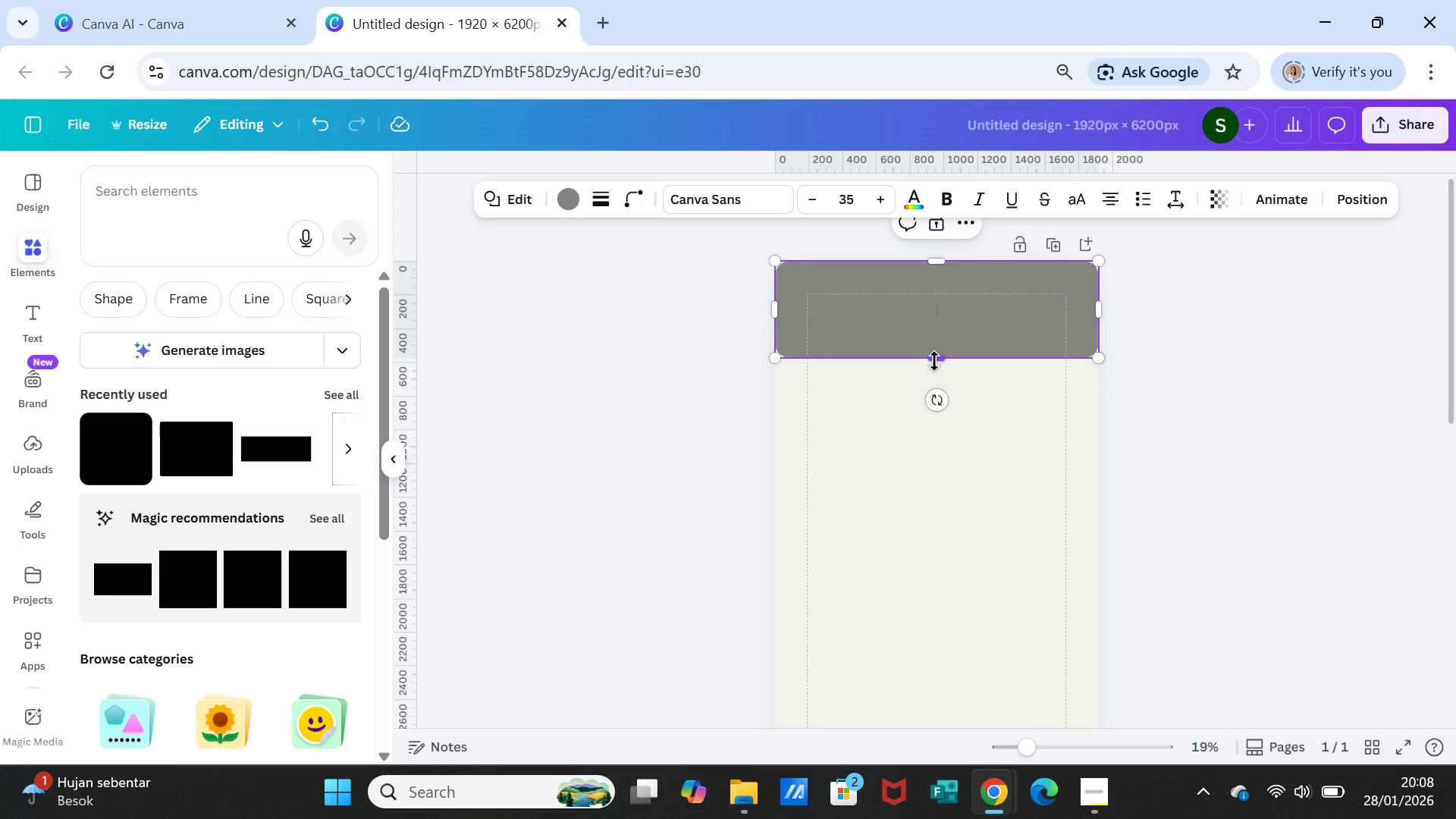 
left_click_drag(start_coordinate=[934, 361], to_coordinate=[937, 298])
 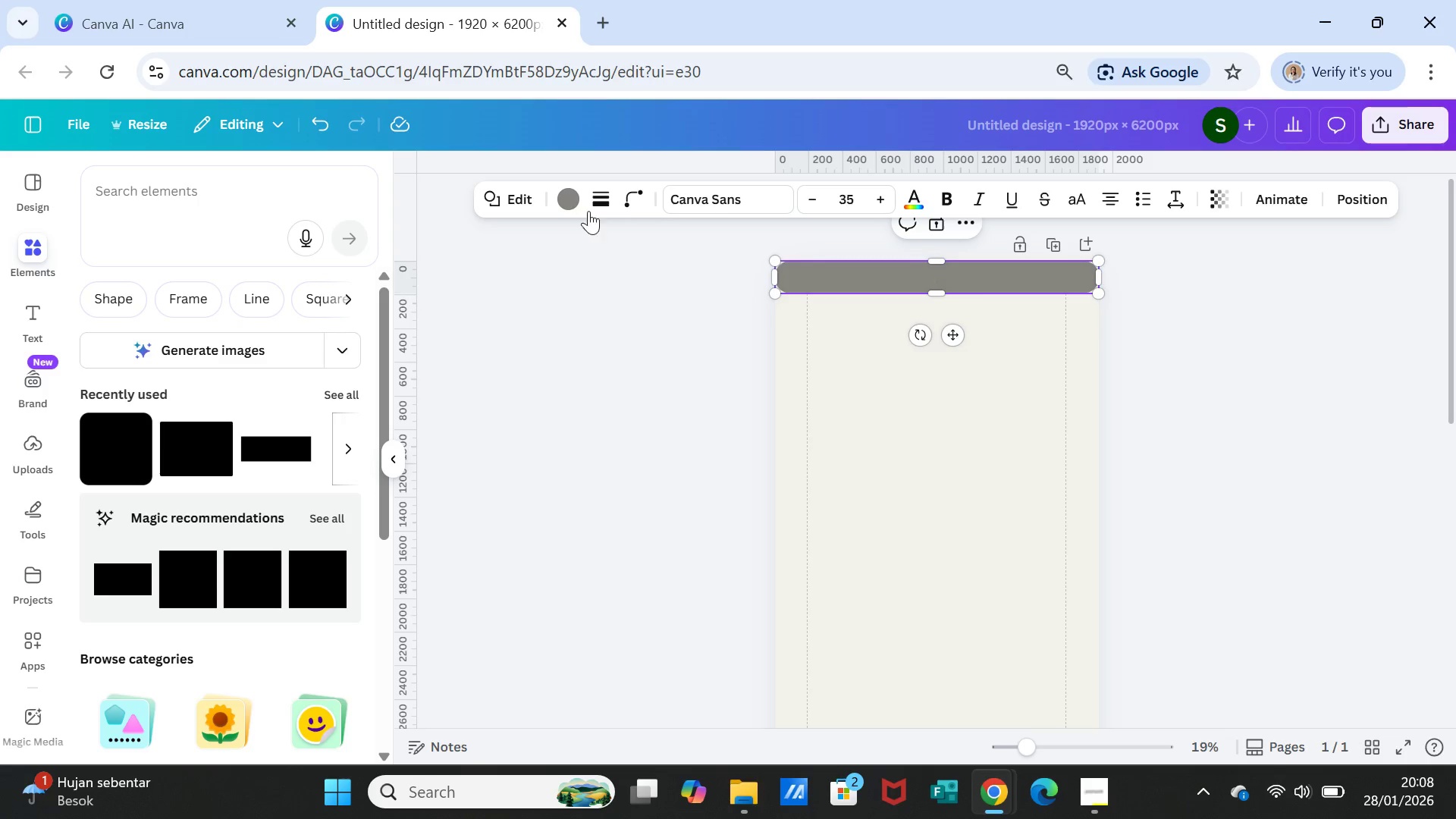 
left_click([630, 202])
 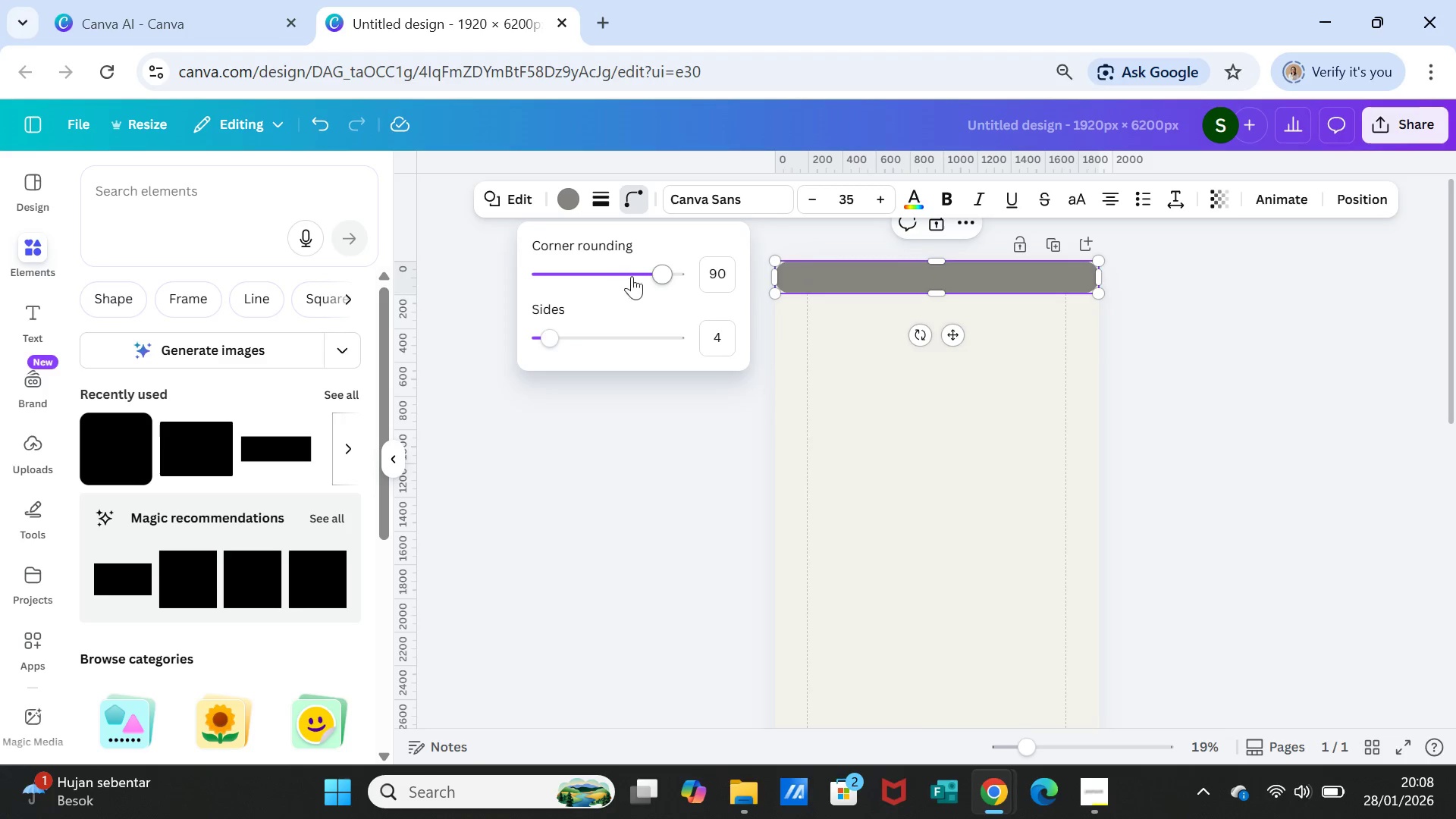 
left_click_drag(start_coordinate=[664, 271], to_coordinate=[522, 254])
 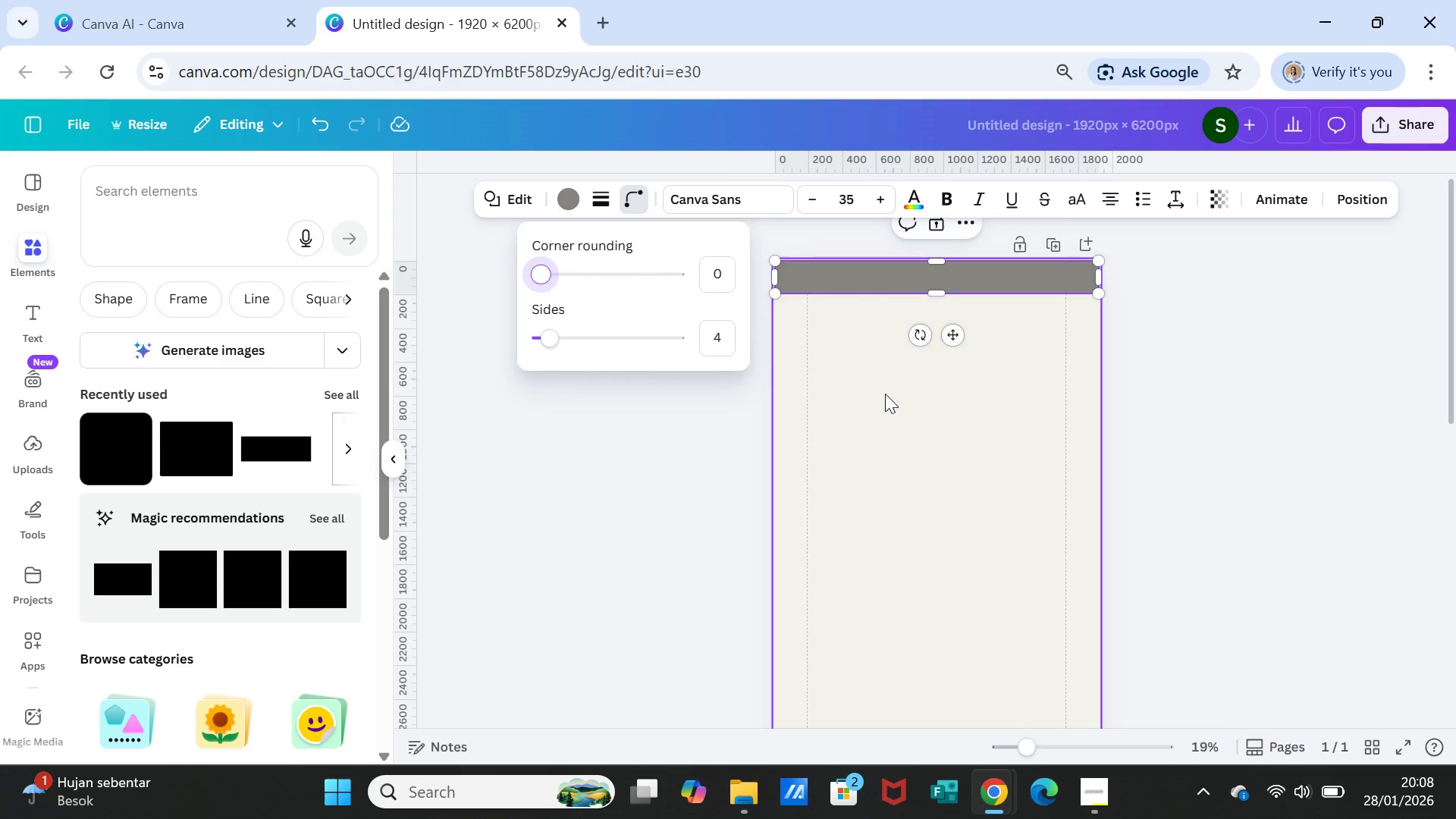 
left_click([885, 394])
 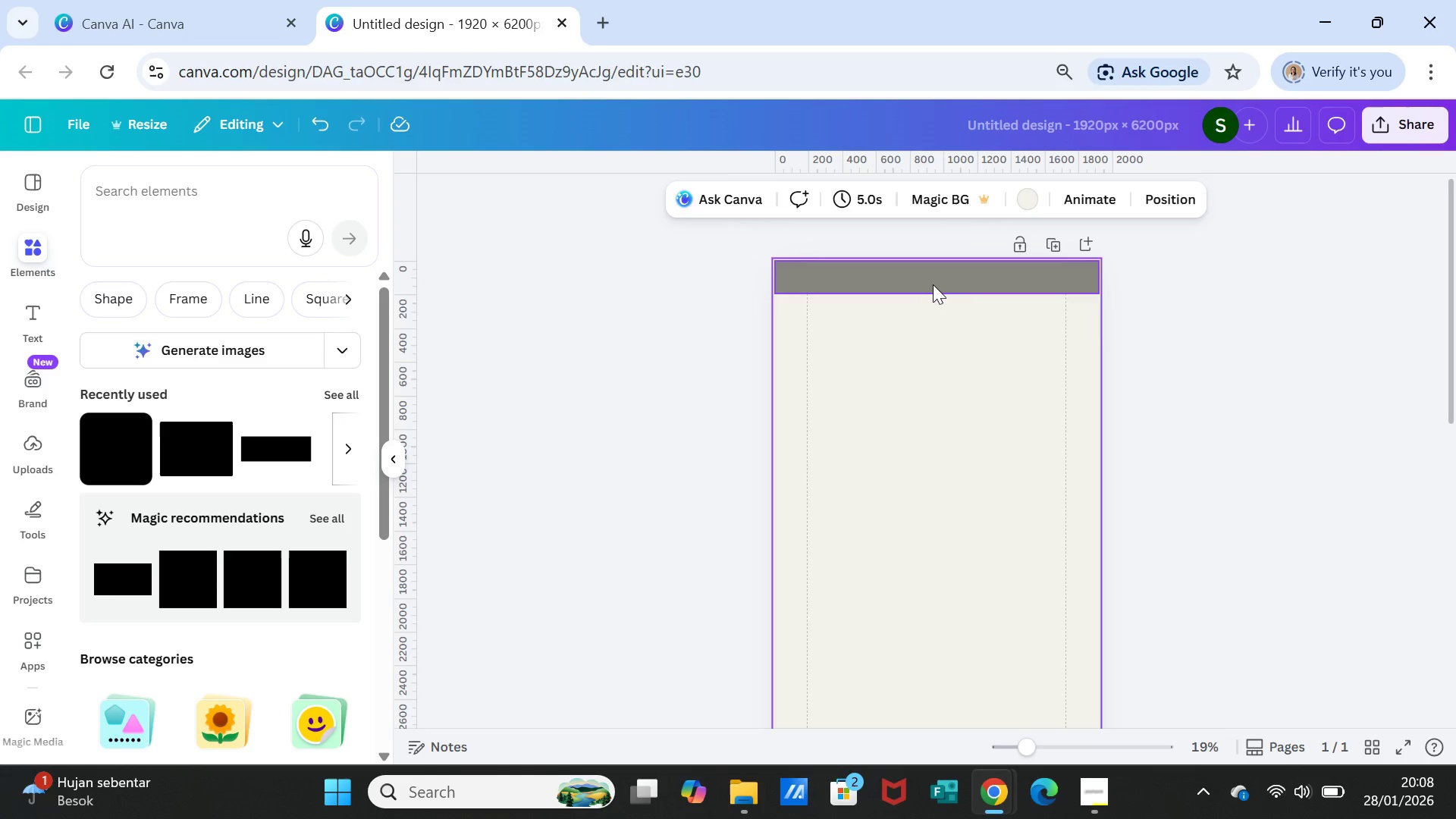 
left_click([933, 280])
 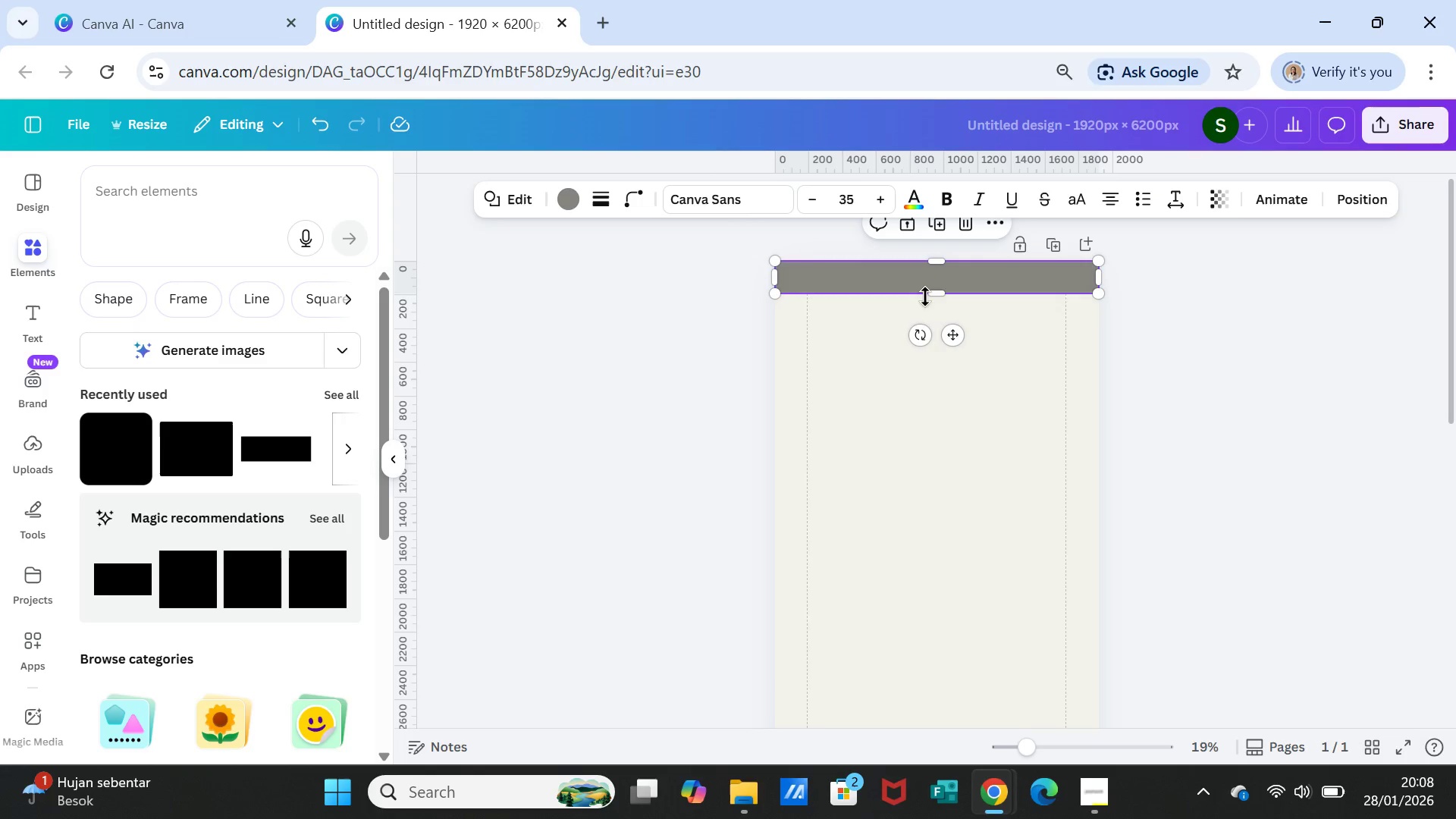 
left_click_drag(start_coordinate=[937, 295], to_coordinate=[936, 312])
 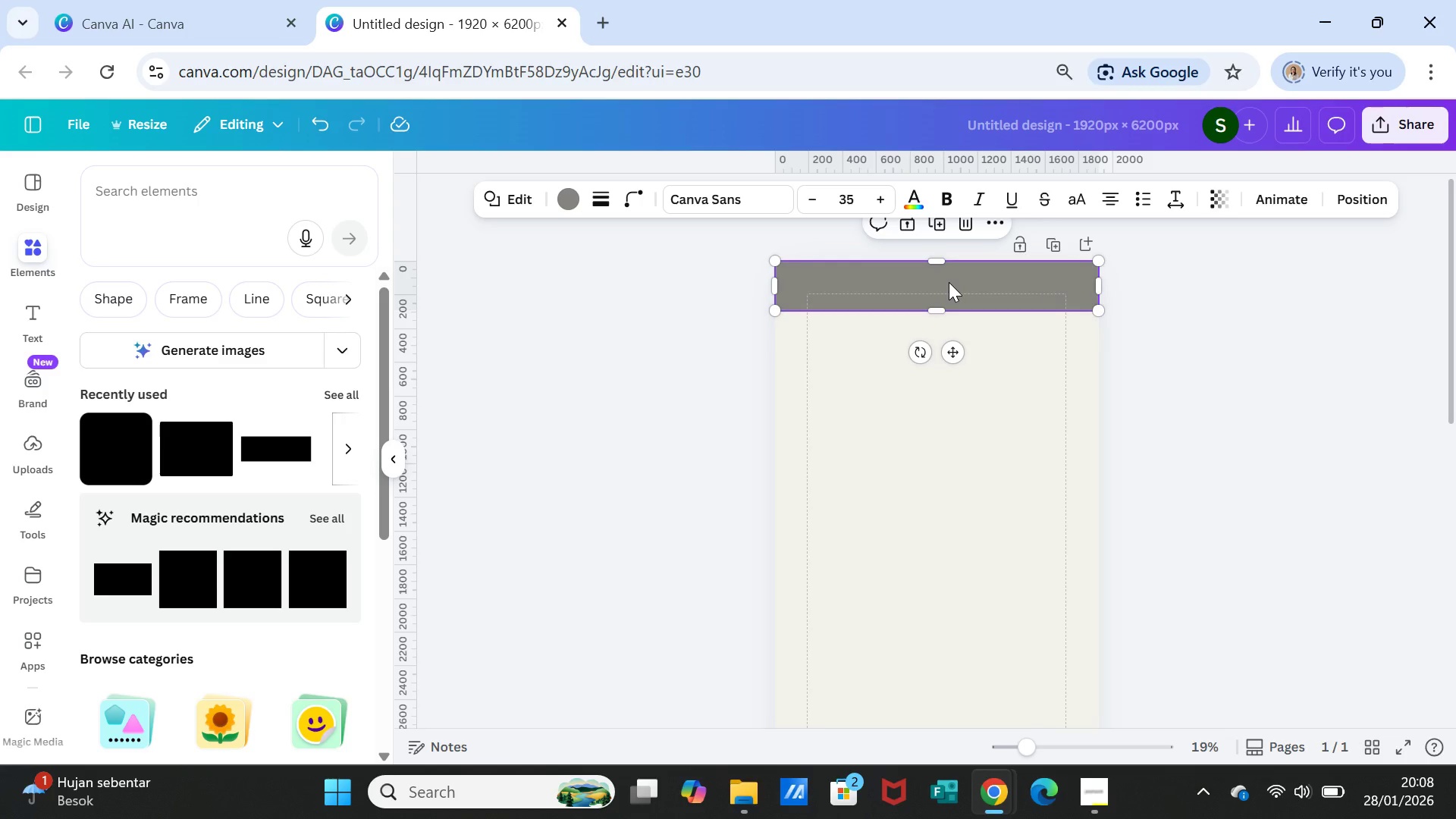 
wait(11.97)
 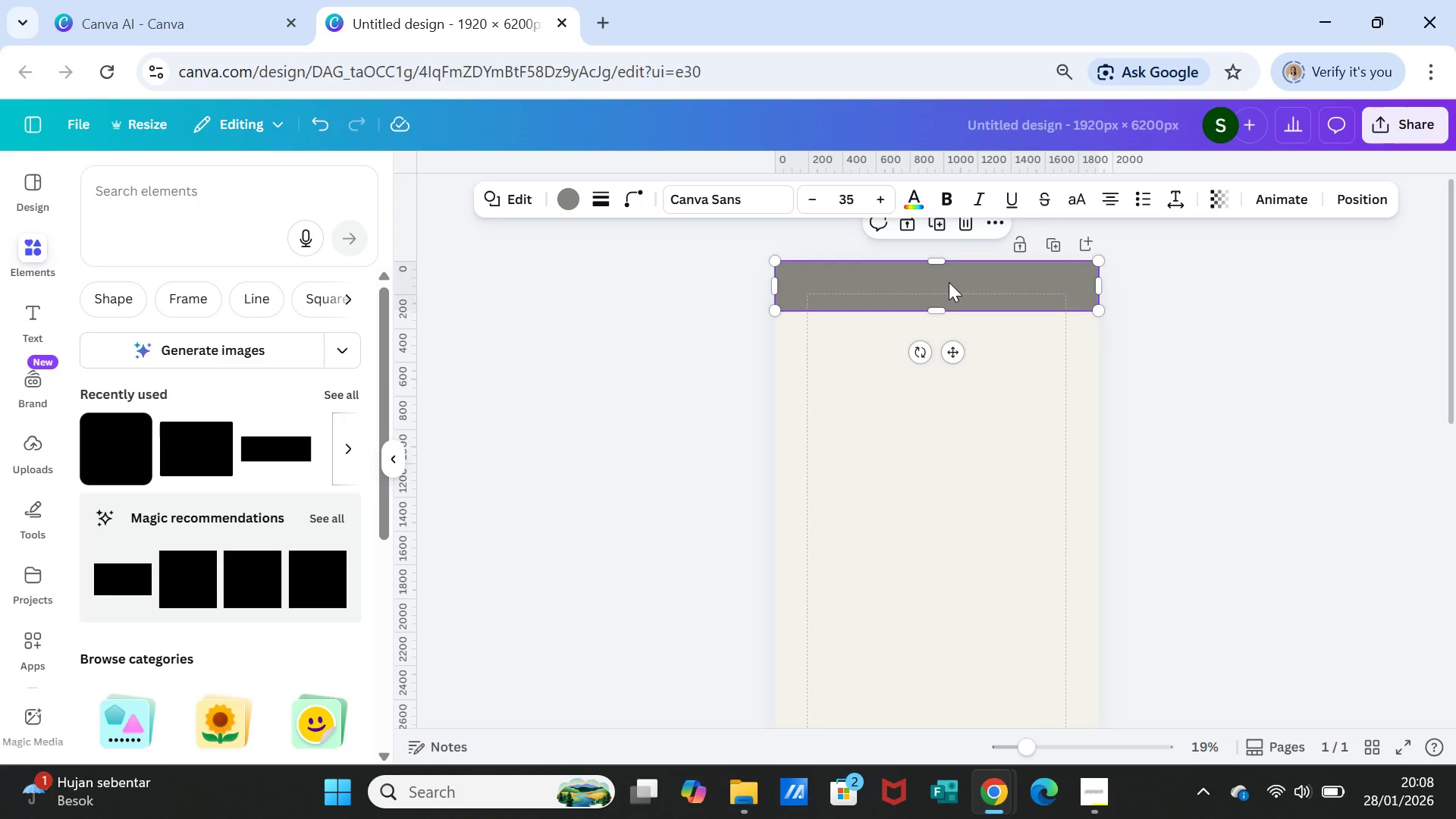 
left_click([913, 200])
 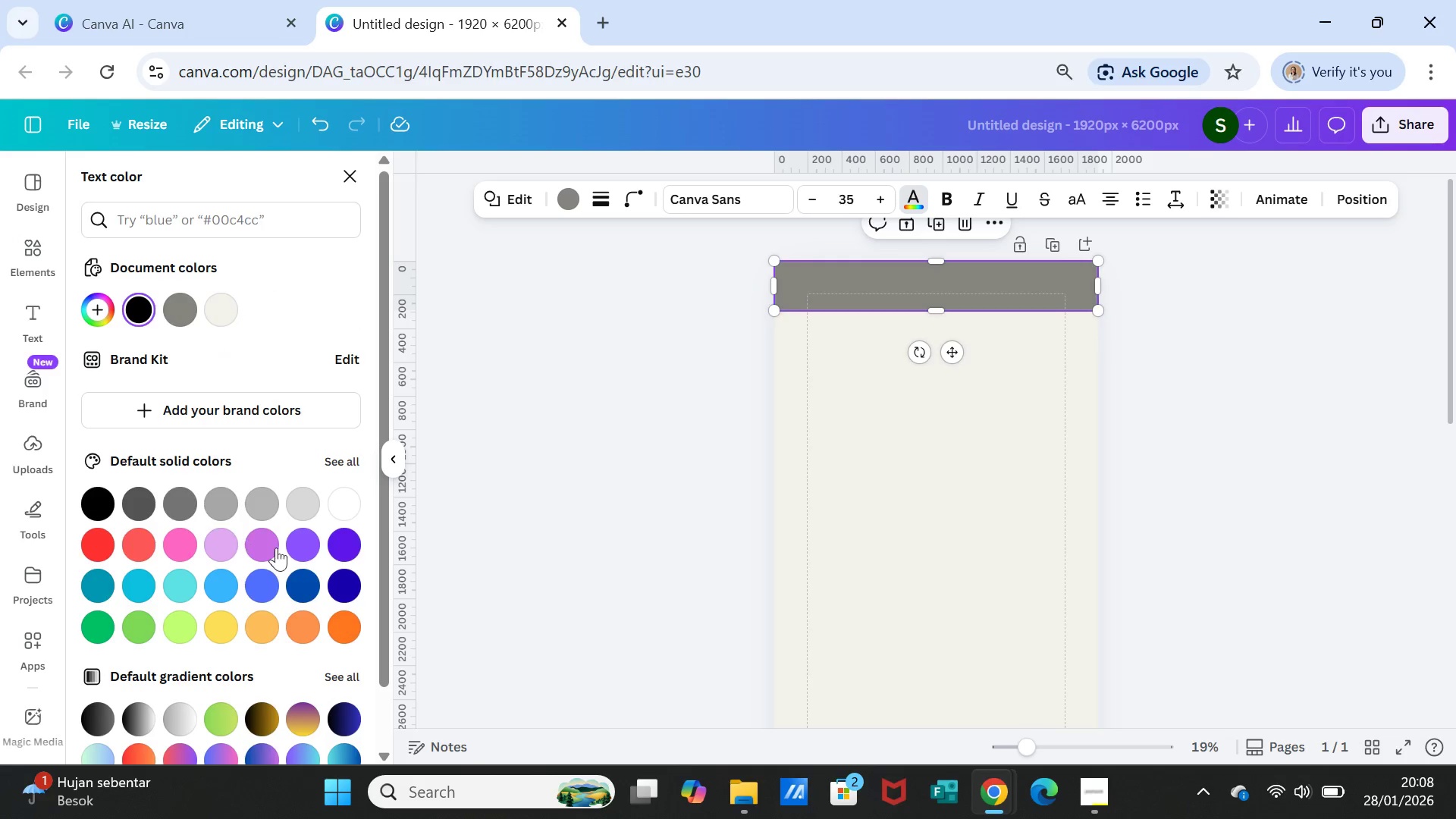 
scroll: coordinate [325, 604], scroll_direction: down, amount: 1.0
 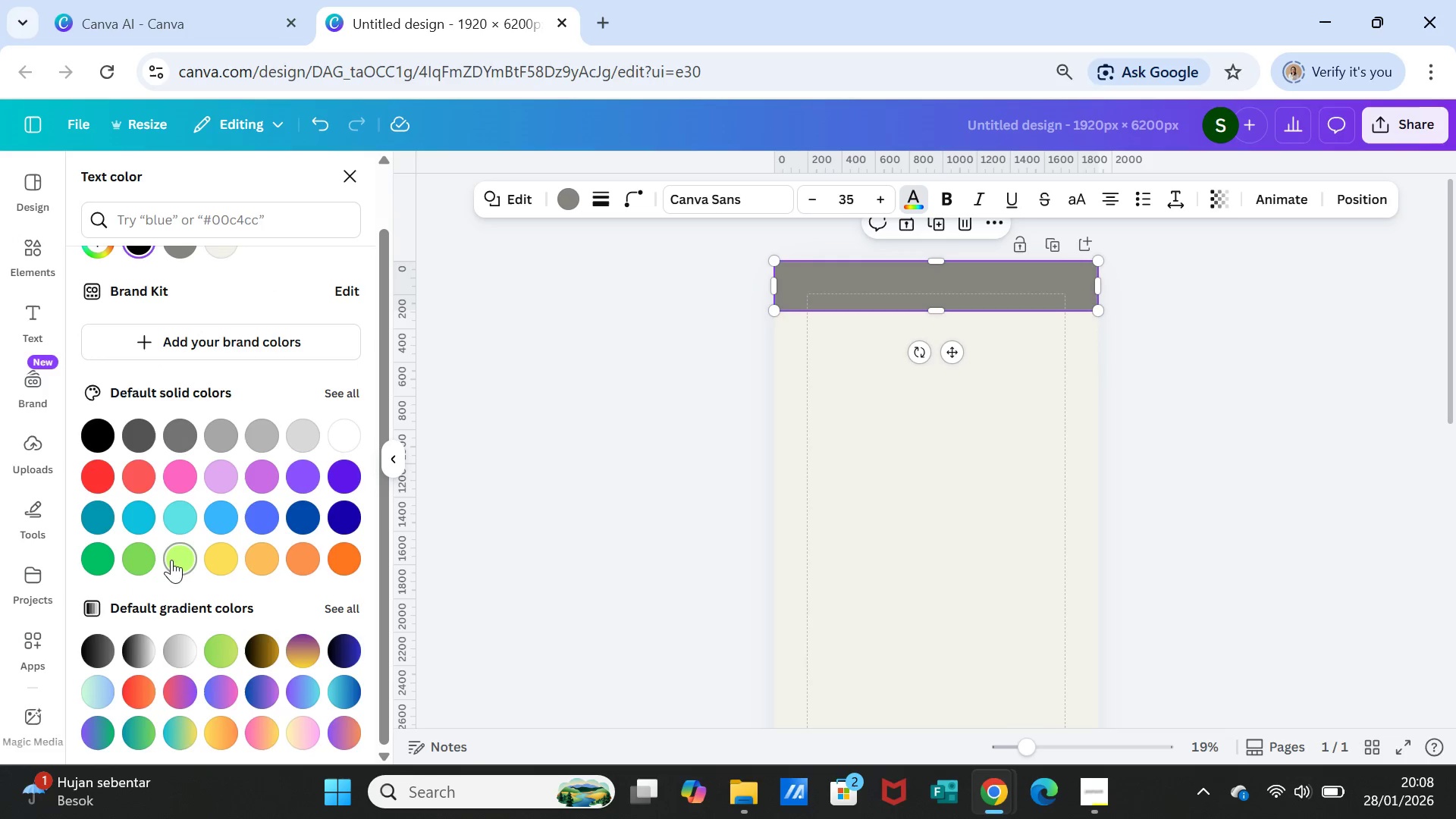 
left_click([174, 557])
 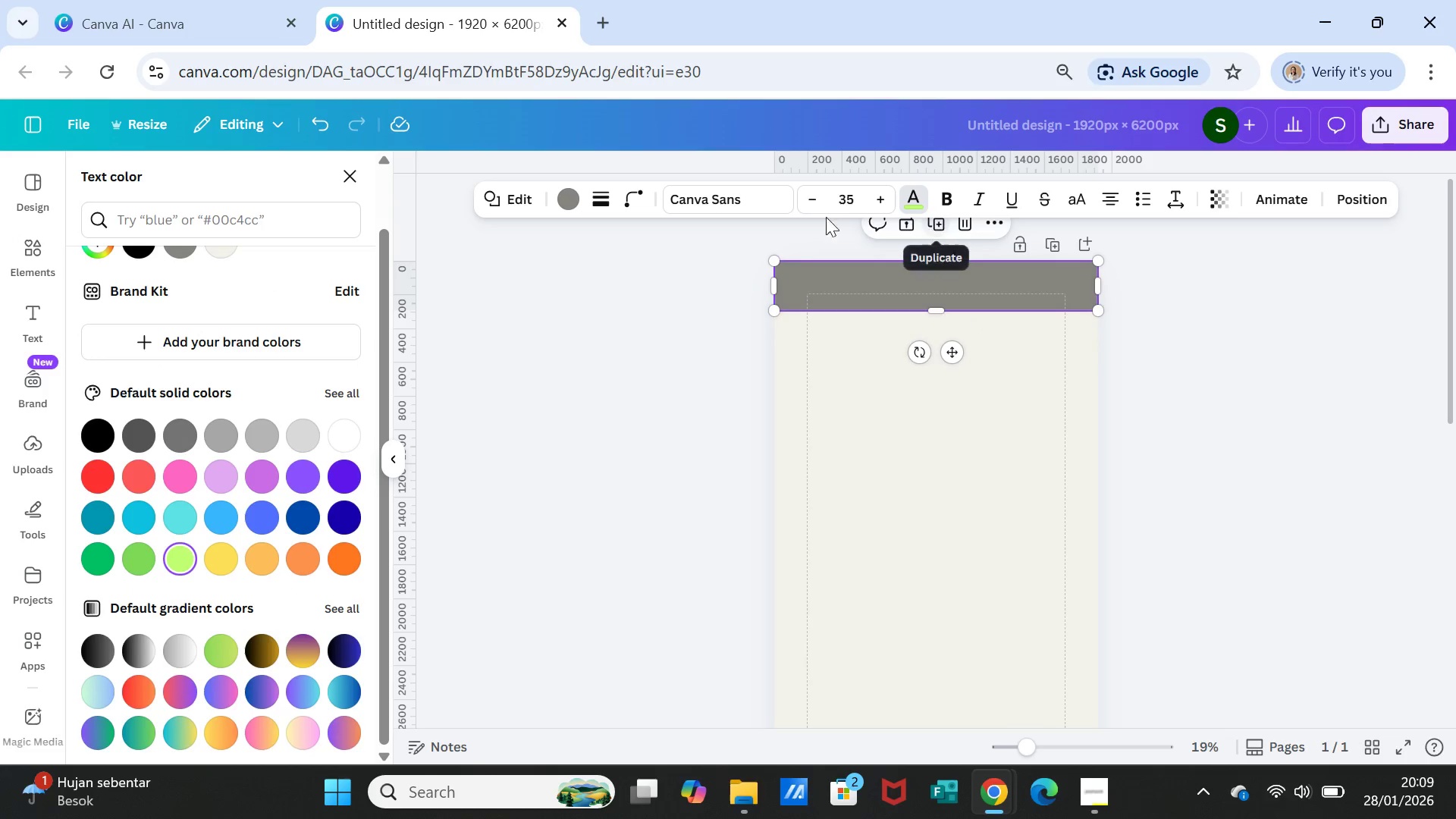 
left_click([814, 286])
 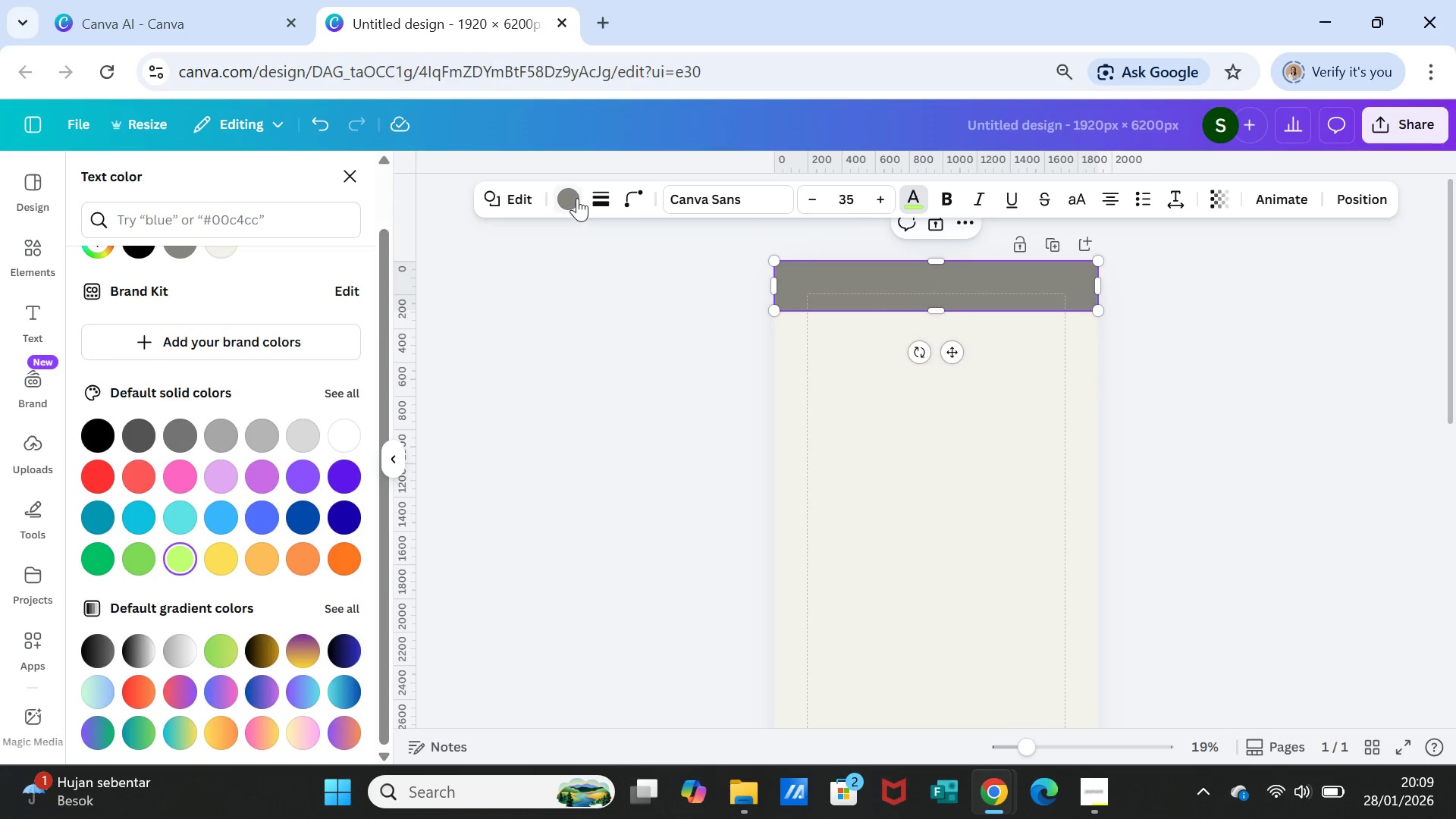 
left_click([577, 198])
 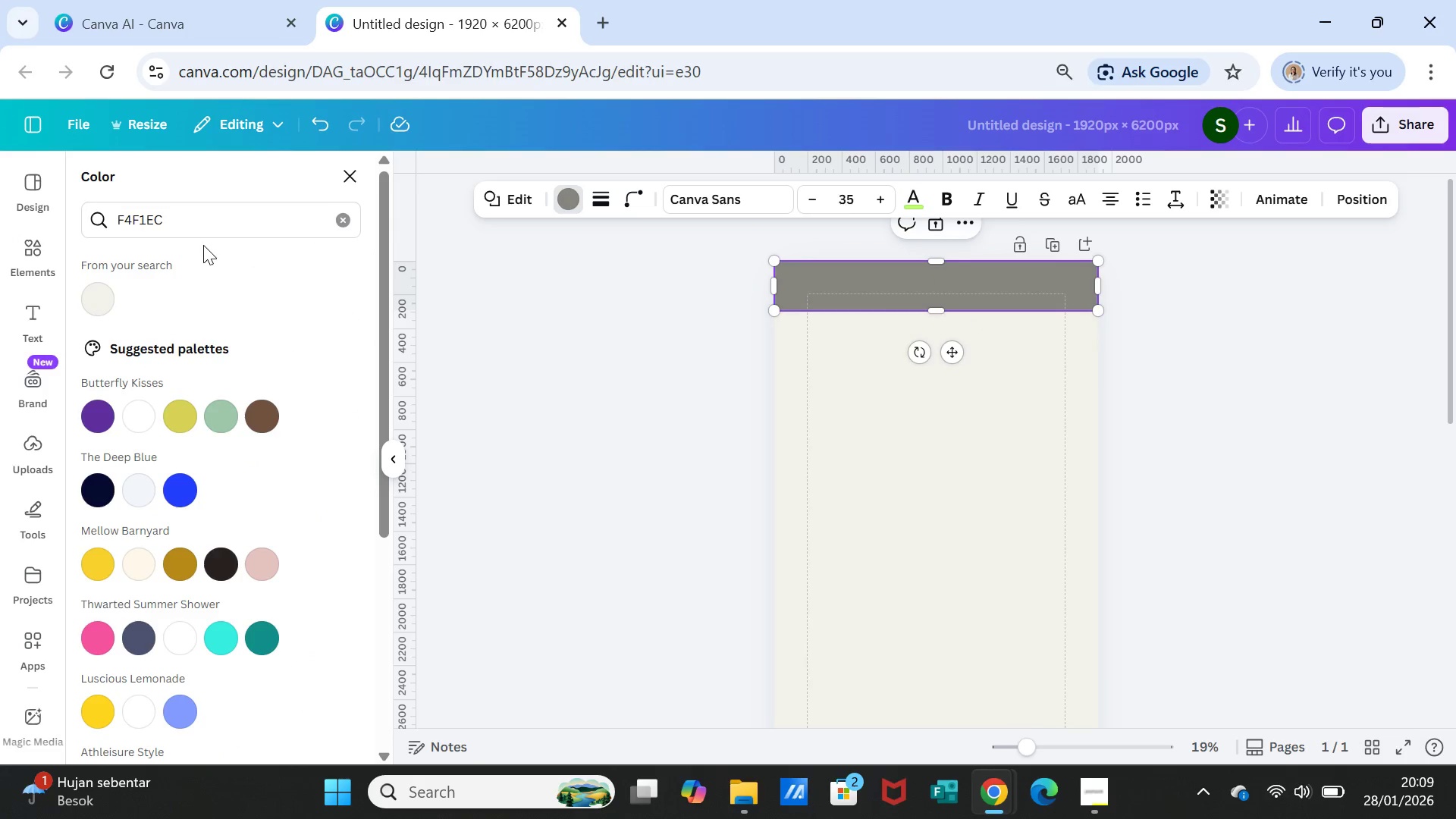 
double_click([207, 221])
 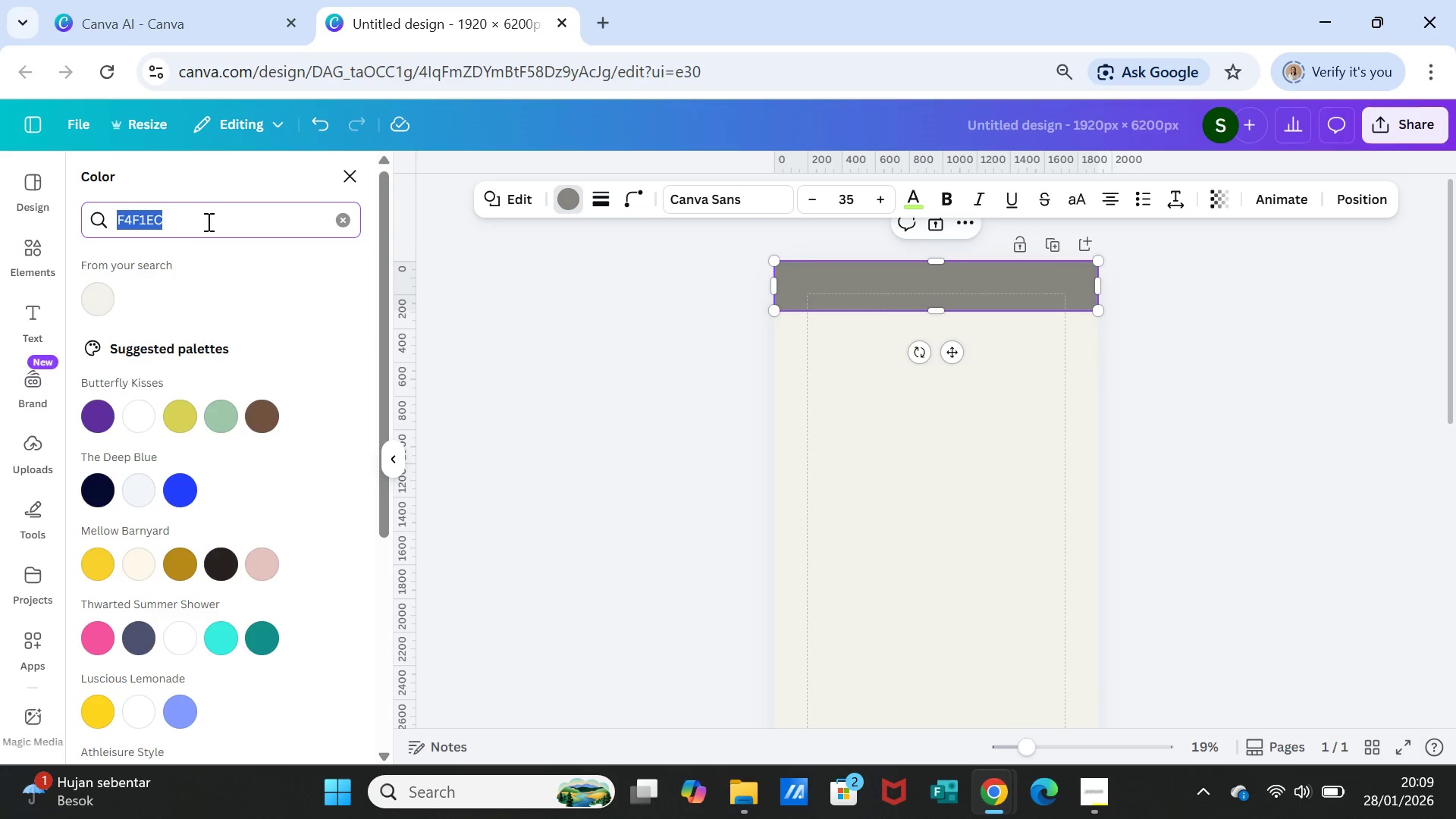 
triple_click([207, 221])
 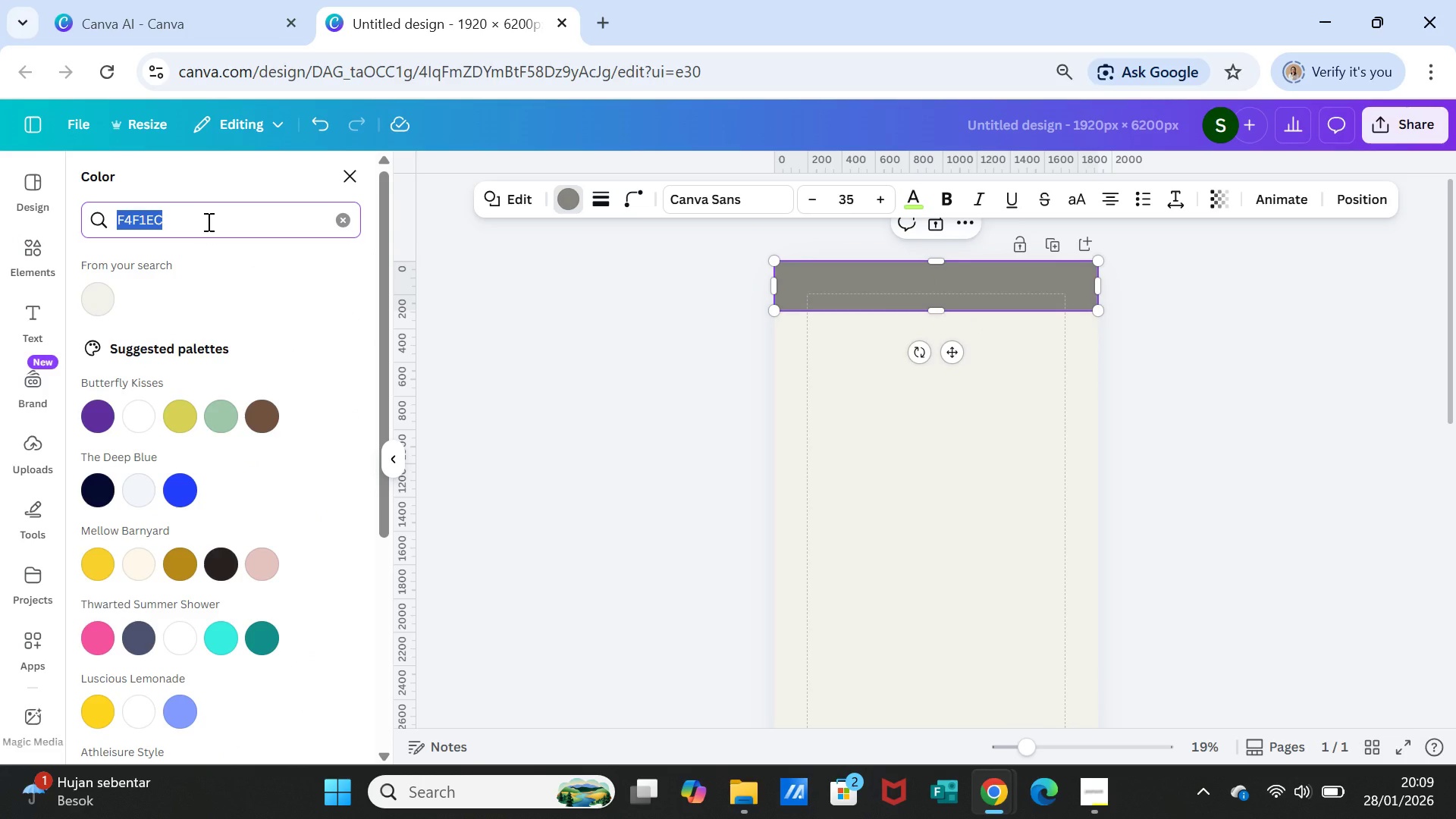 
type(GREEN)
 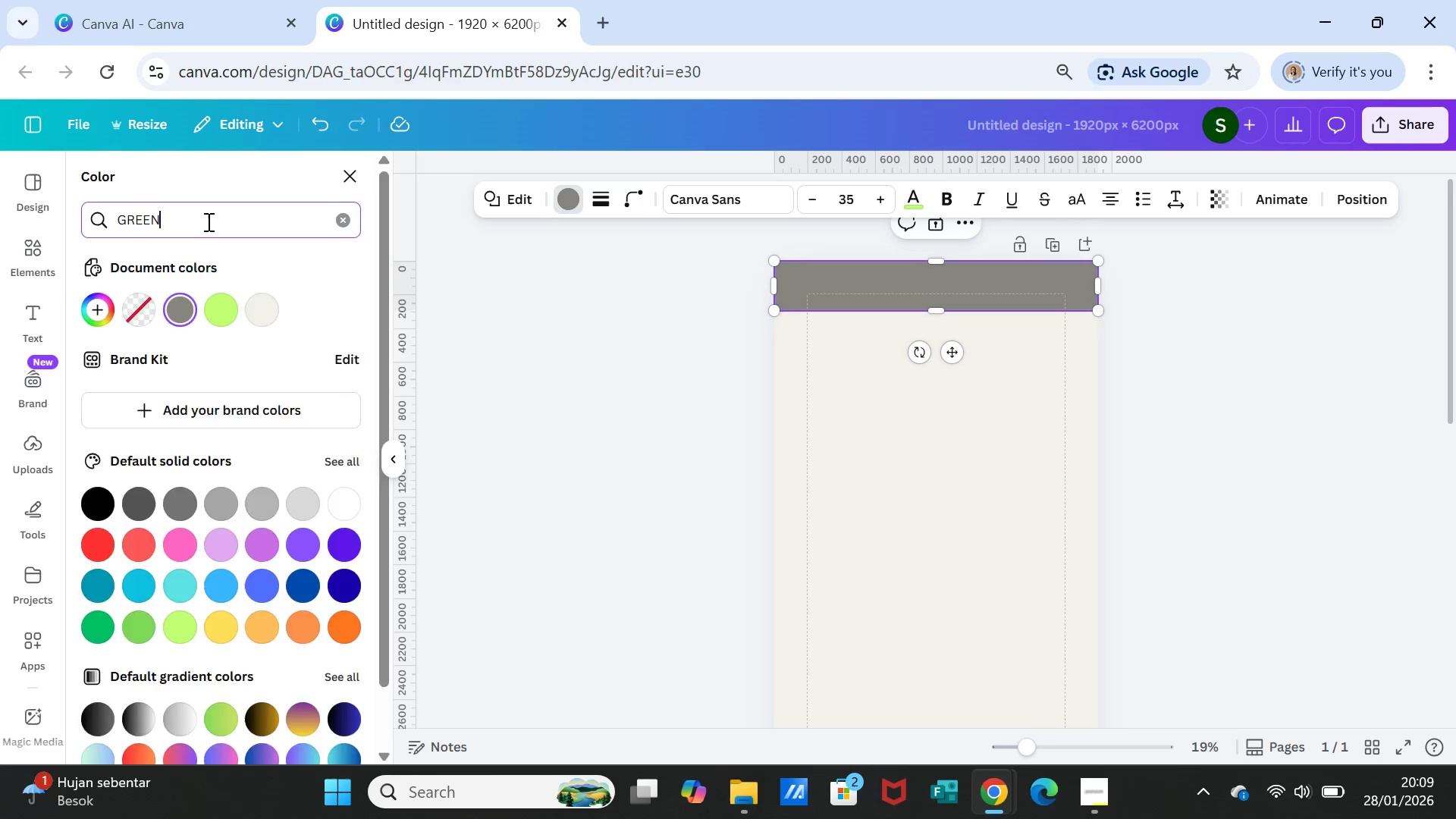 
key(Enter)
 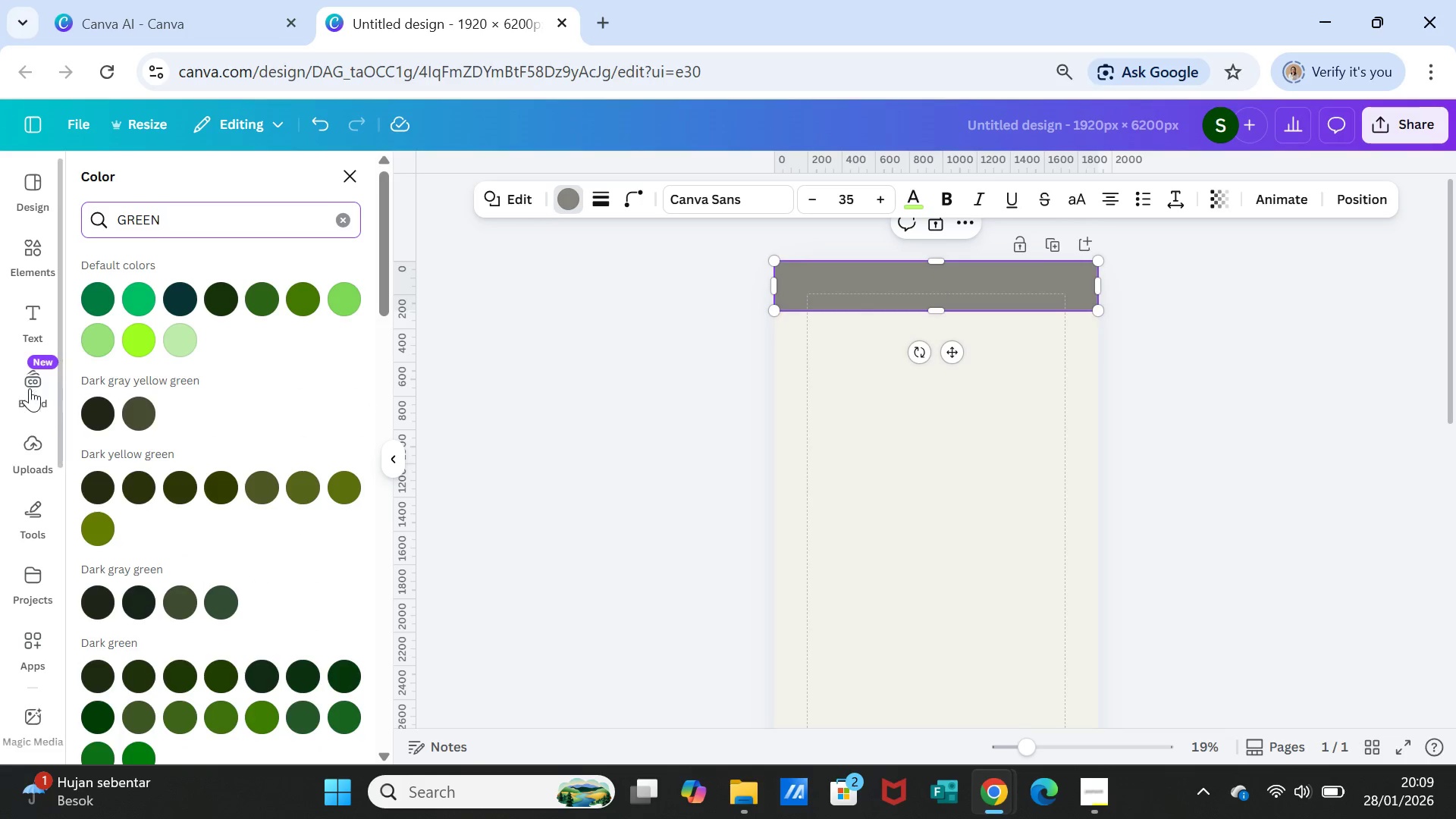 
wait(5.84)
 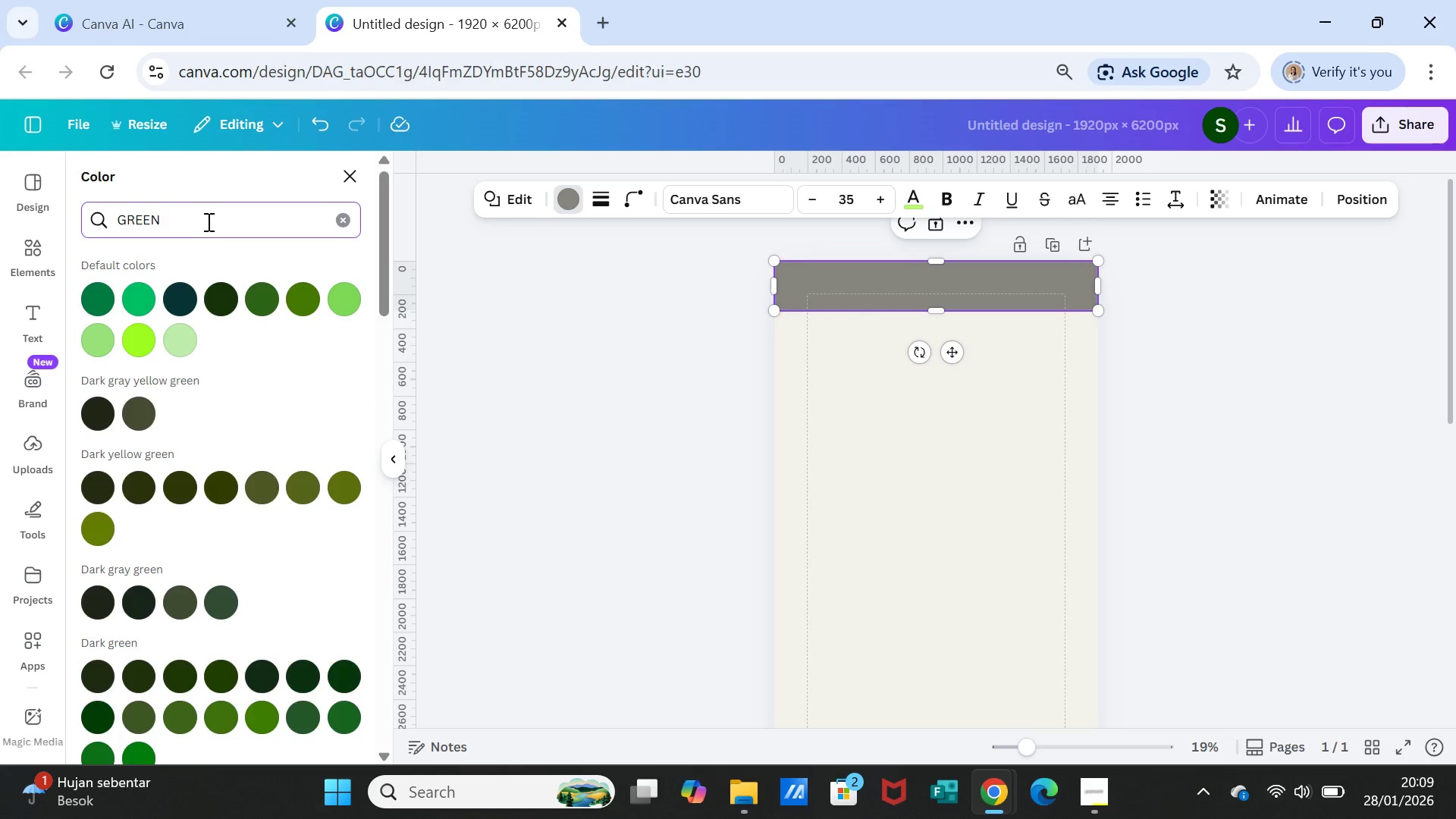 
left_click([133, 344])
 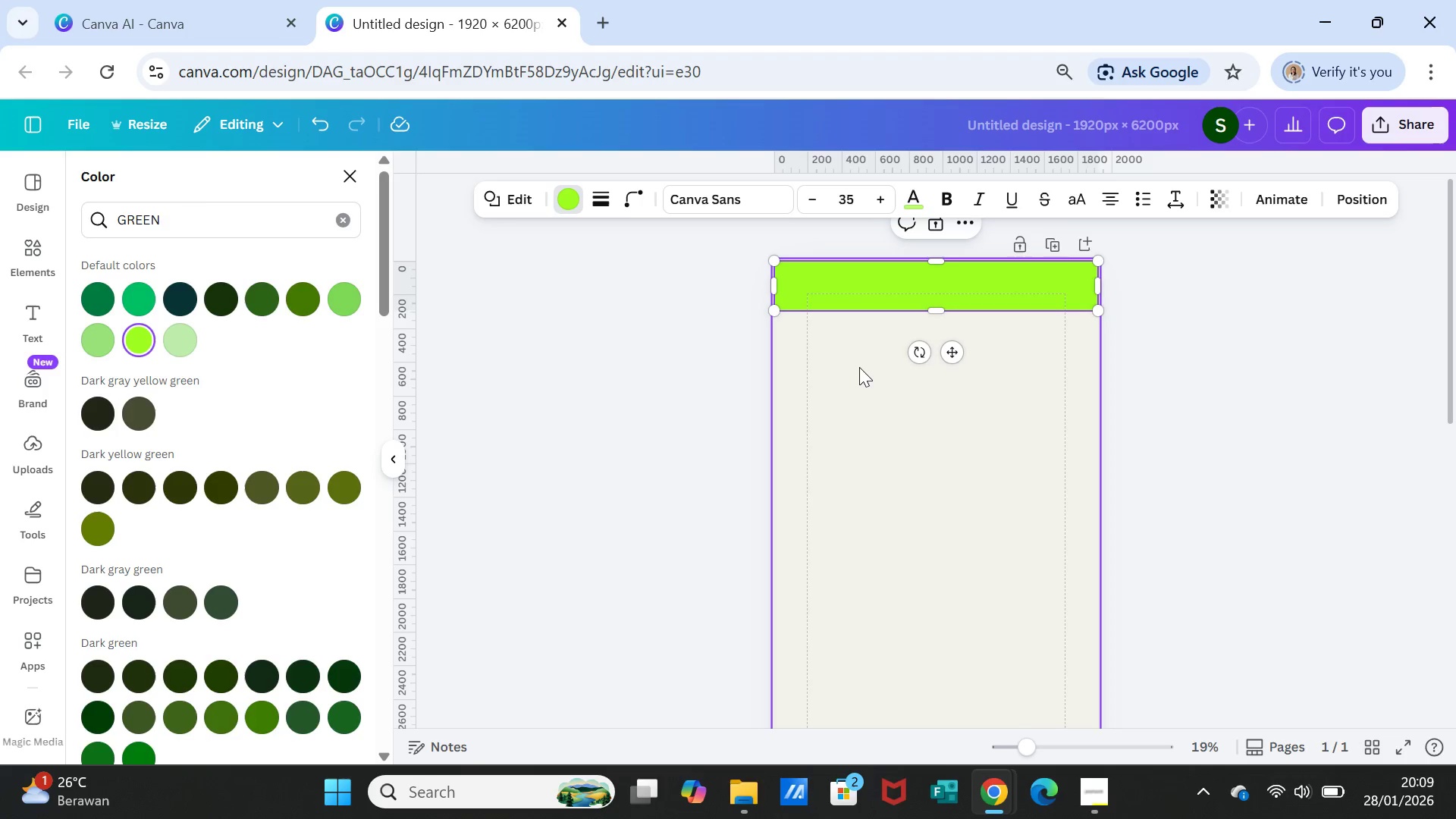 
wait(30.27)
 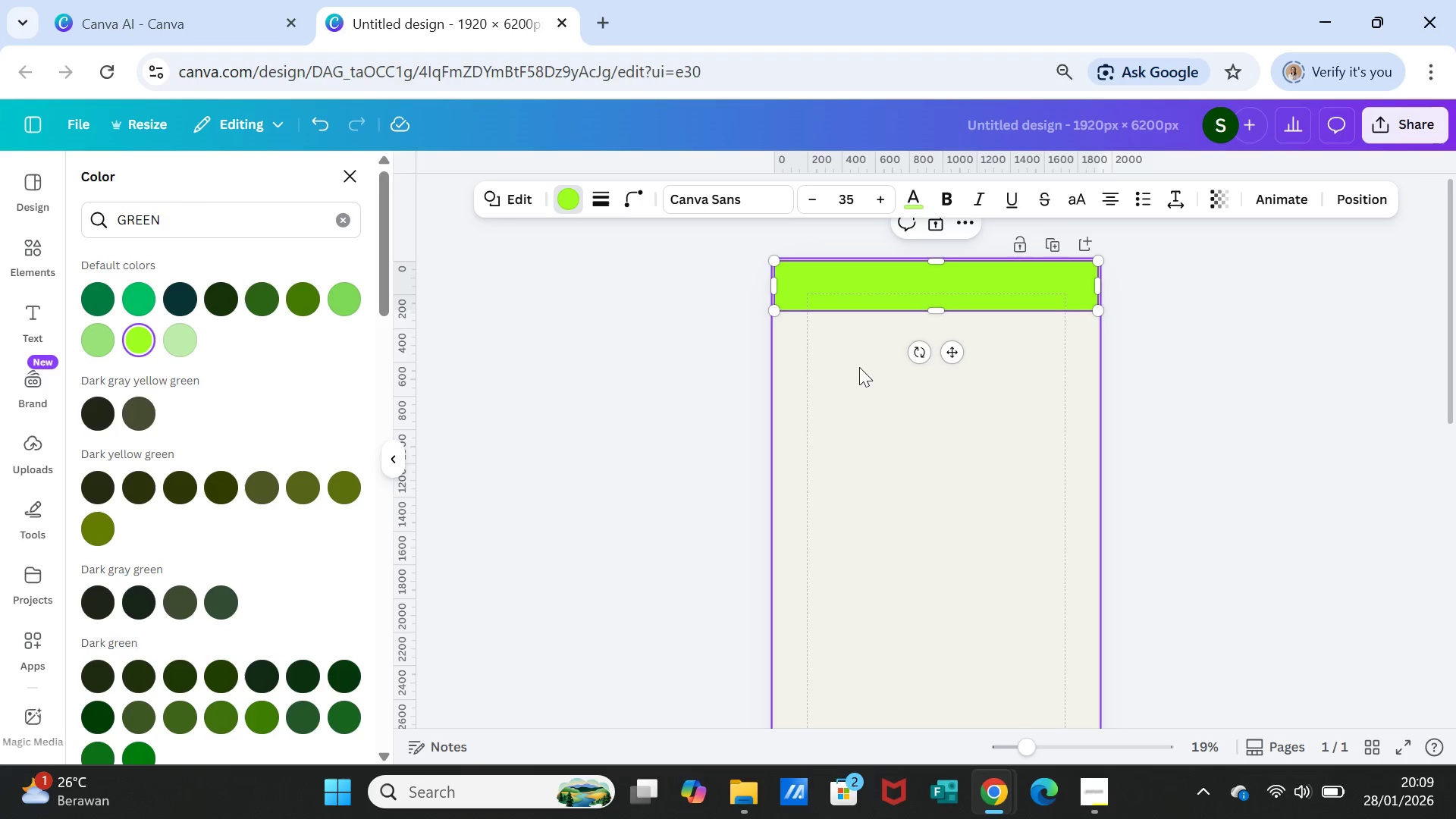 
key(Delete)
 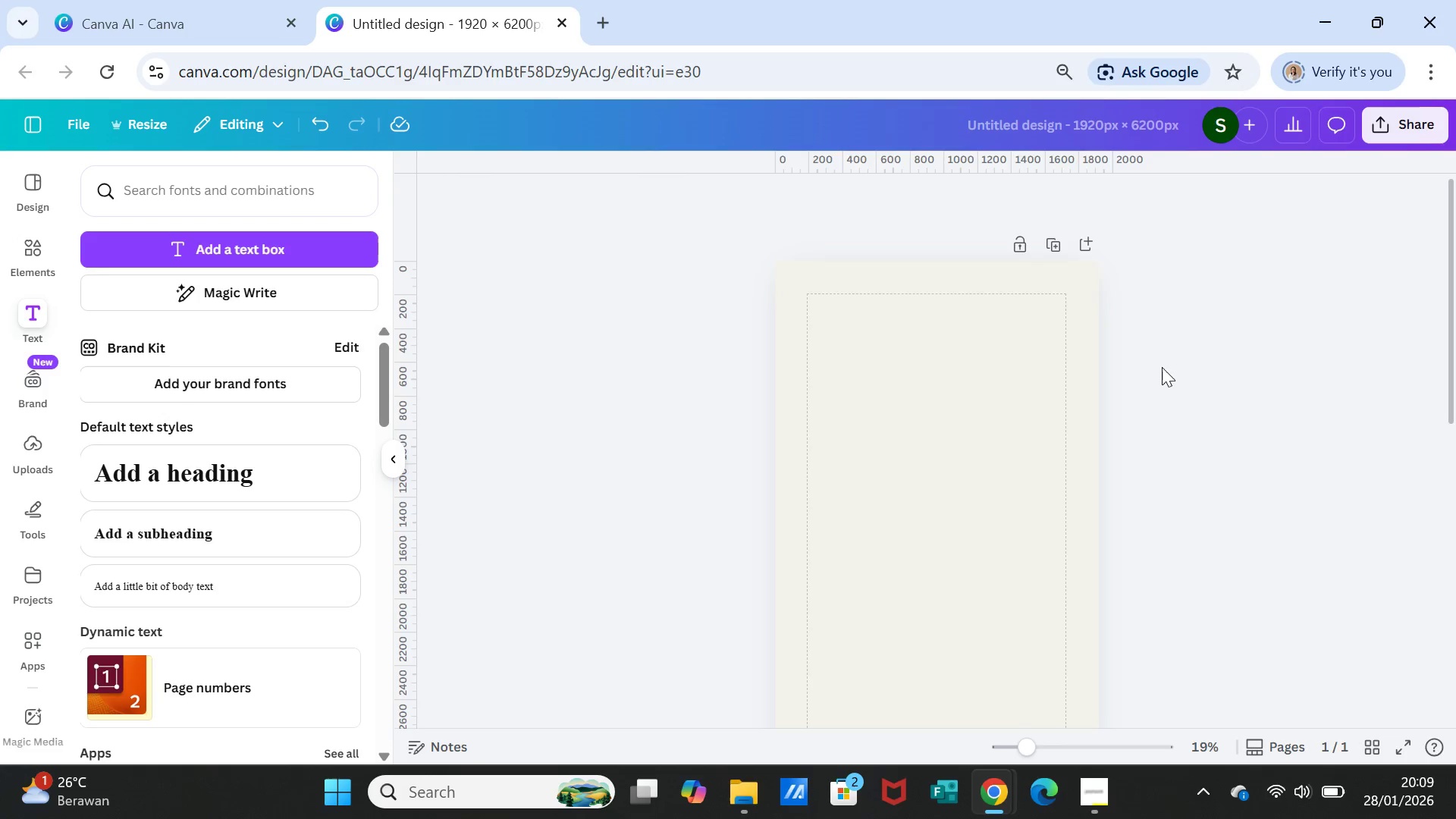 
wait(9.17)
 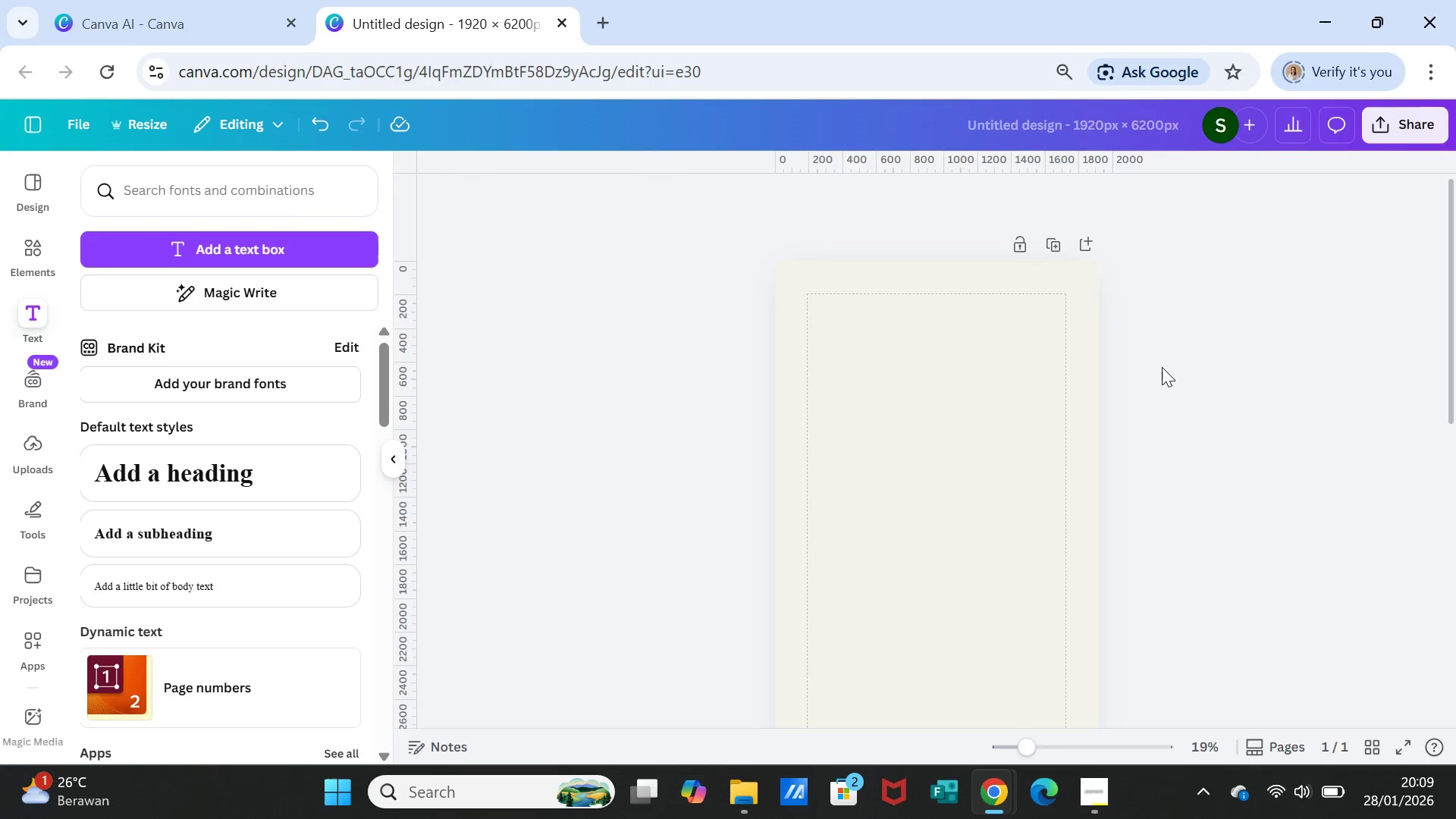 
left_click([225, 248])
 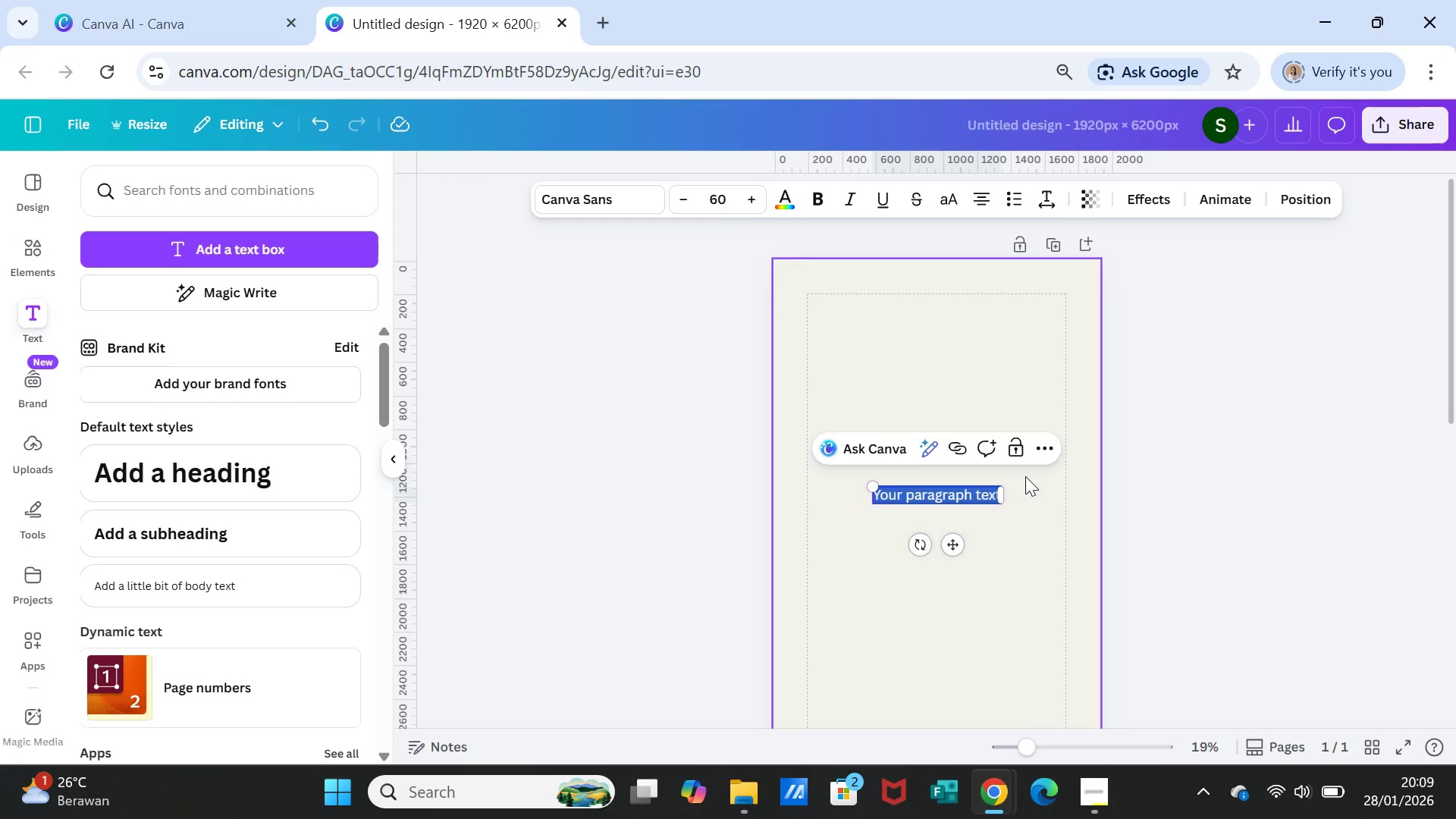 
key(Control+V)
 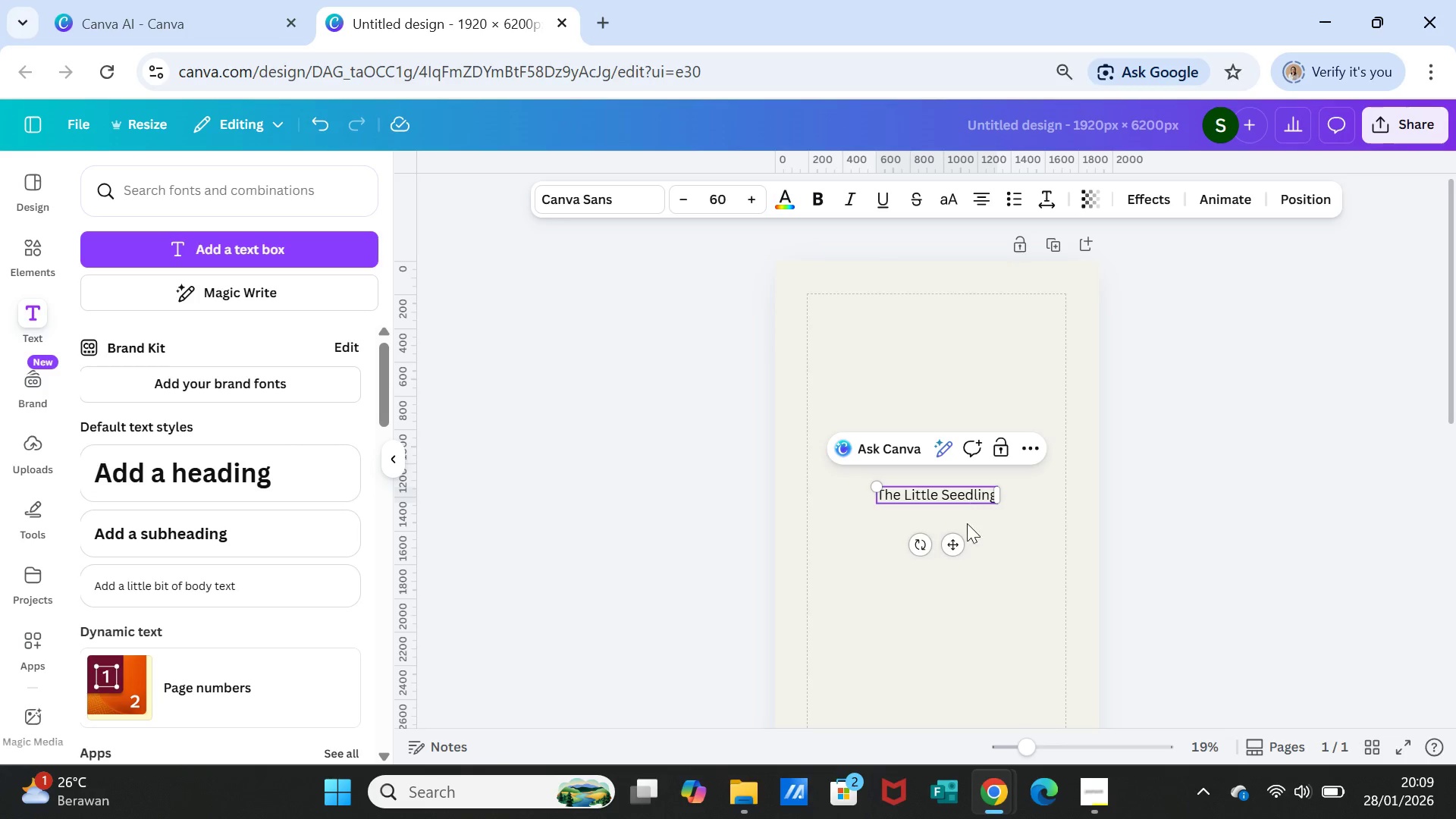 
left_click_drag(start_coordinate=[959, 544], to_coordinate=[868, 333])